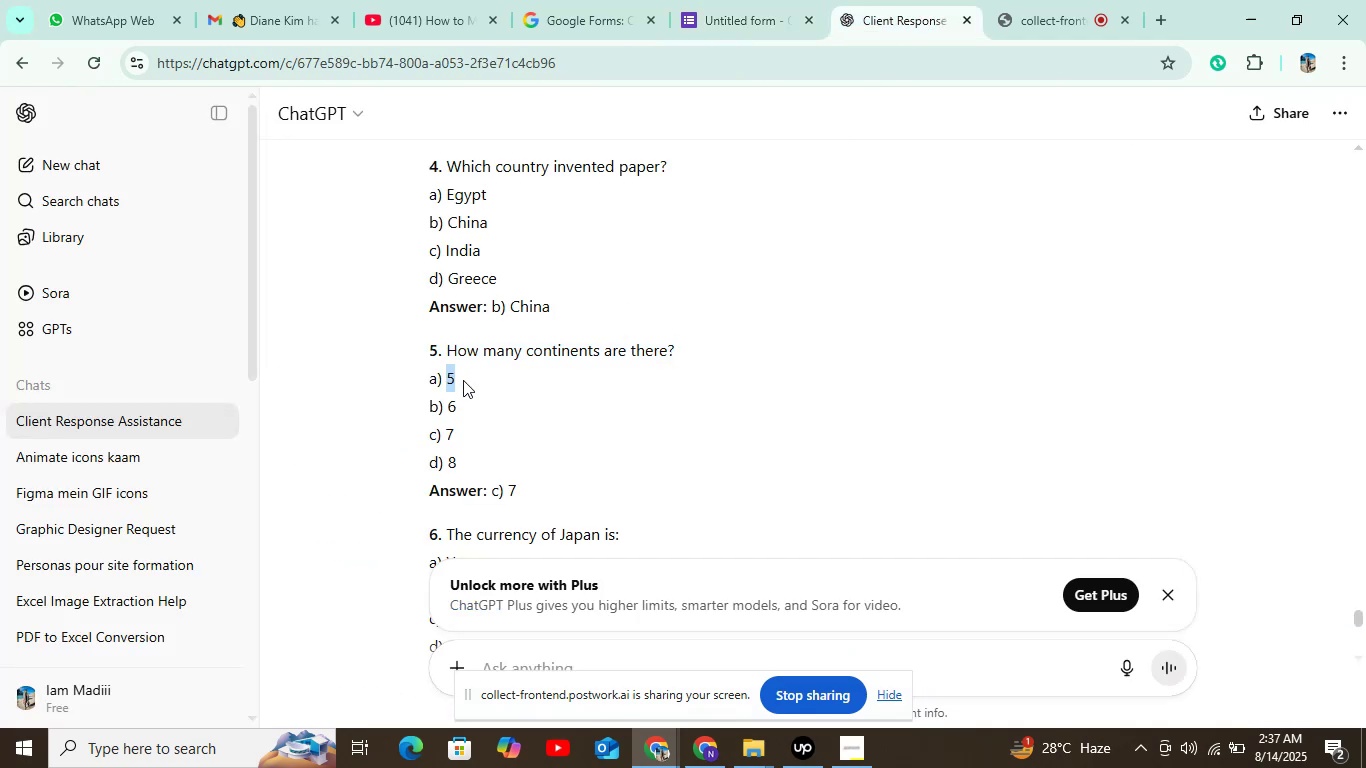 
key(Control+C)
 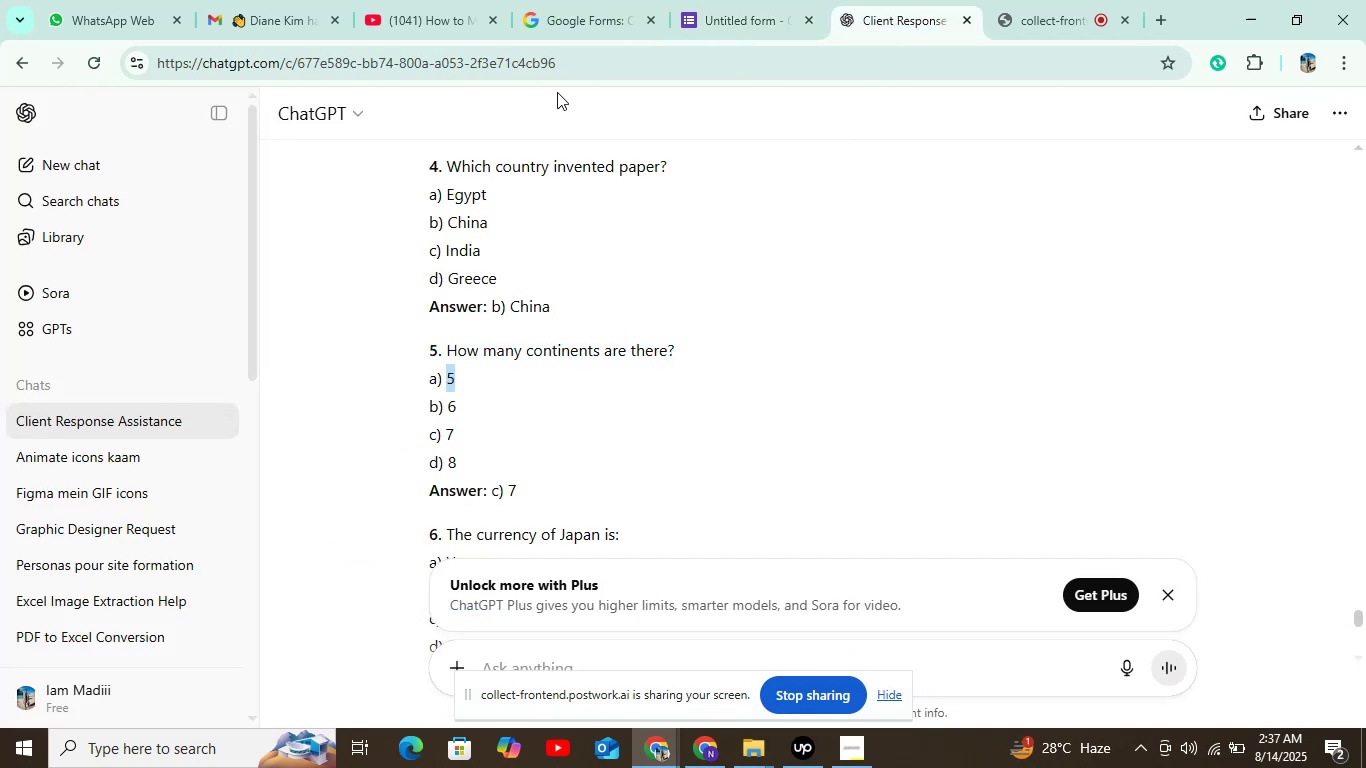 
left_click([736, 18])
 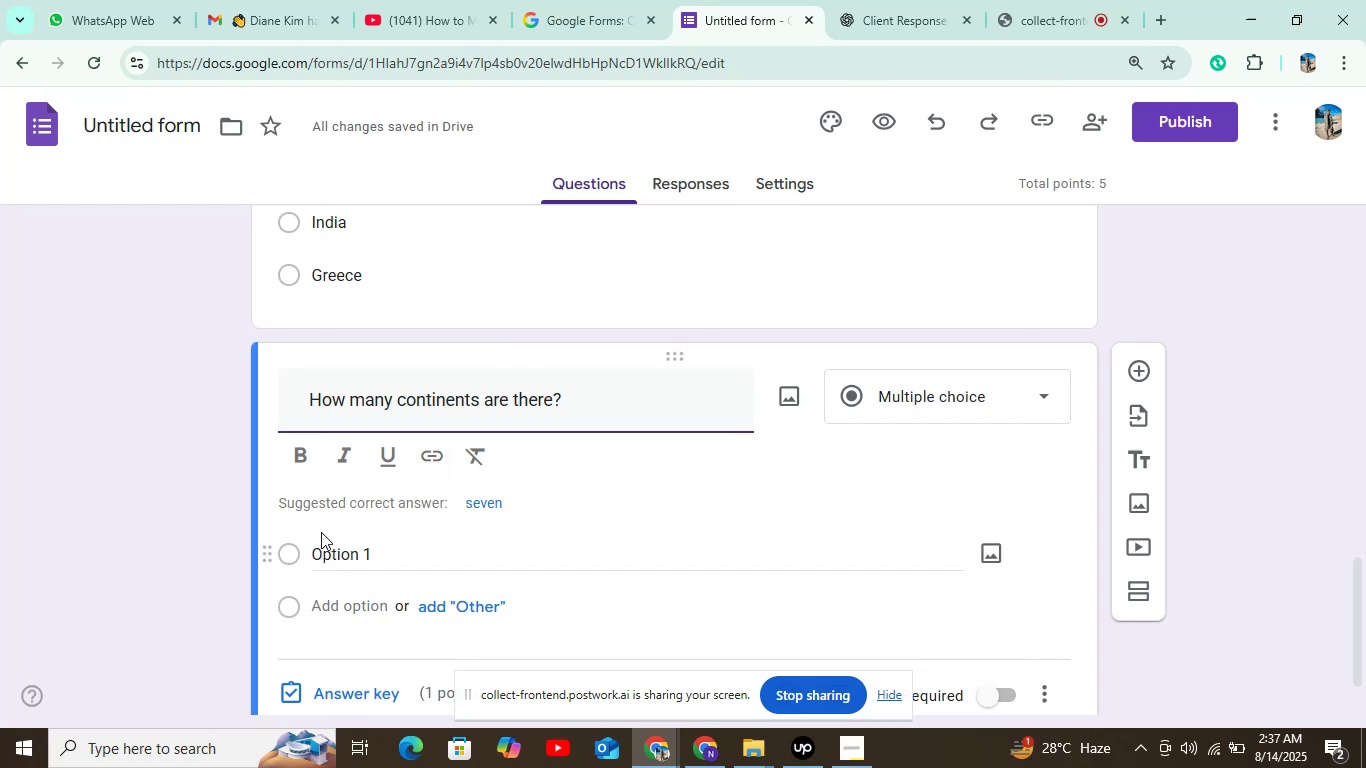 
left_click([316, 555])
 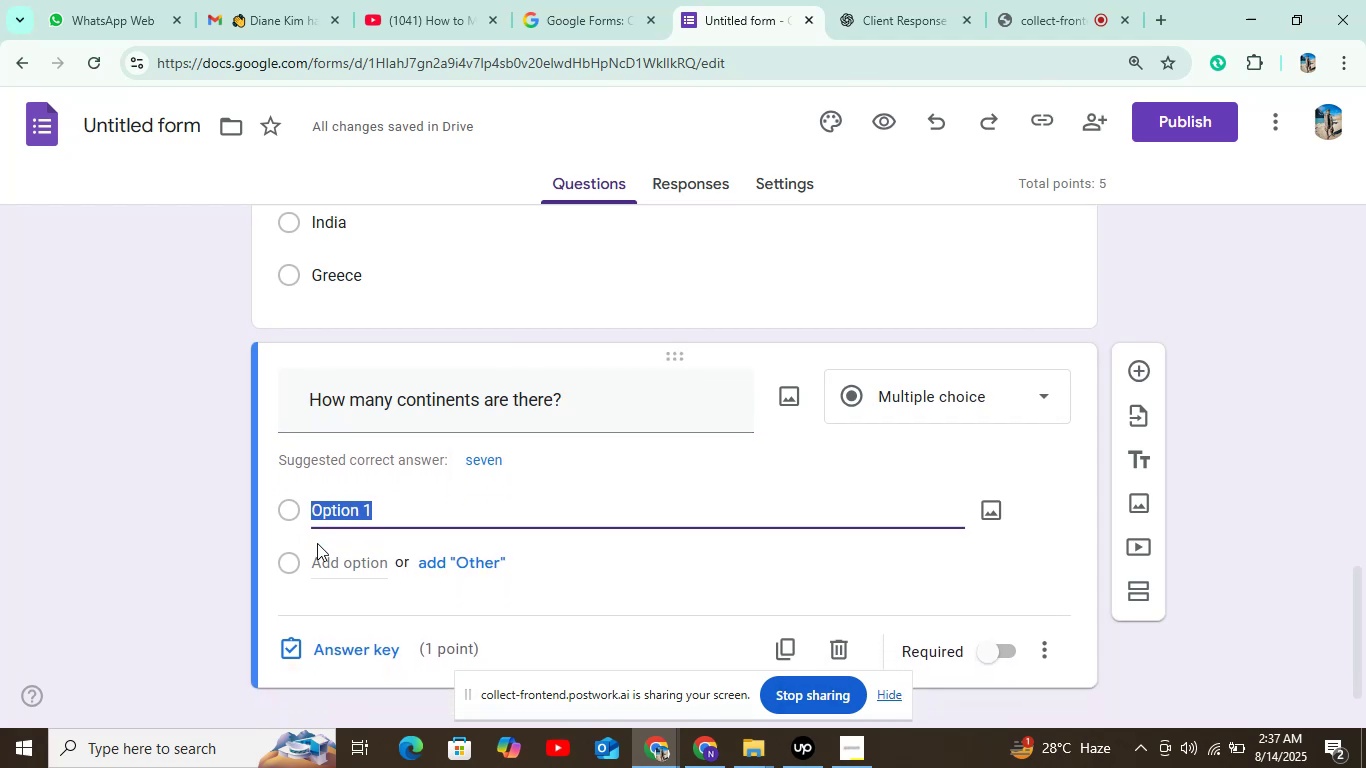 
key(Control+V)
 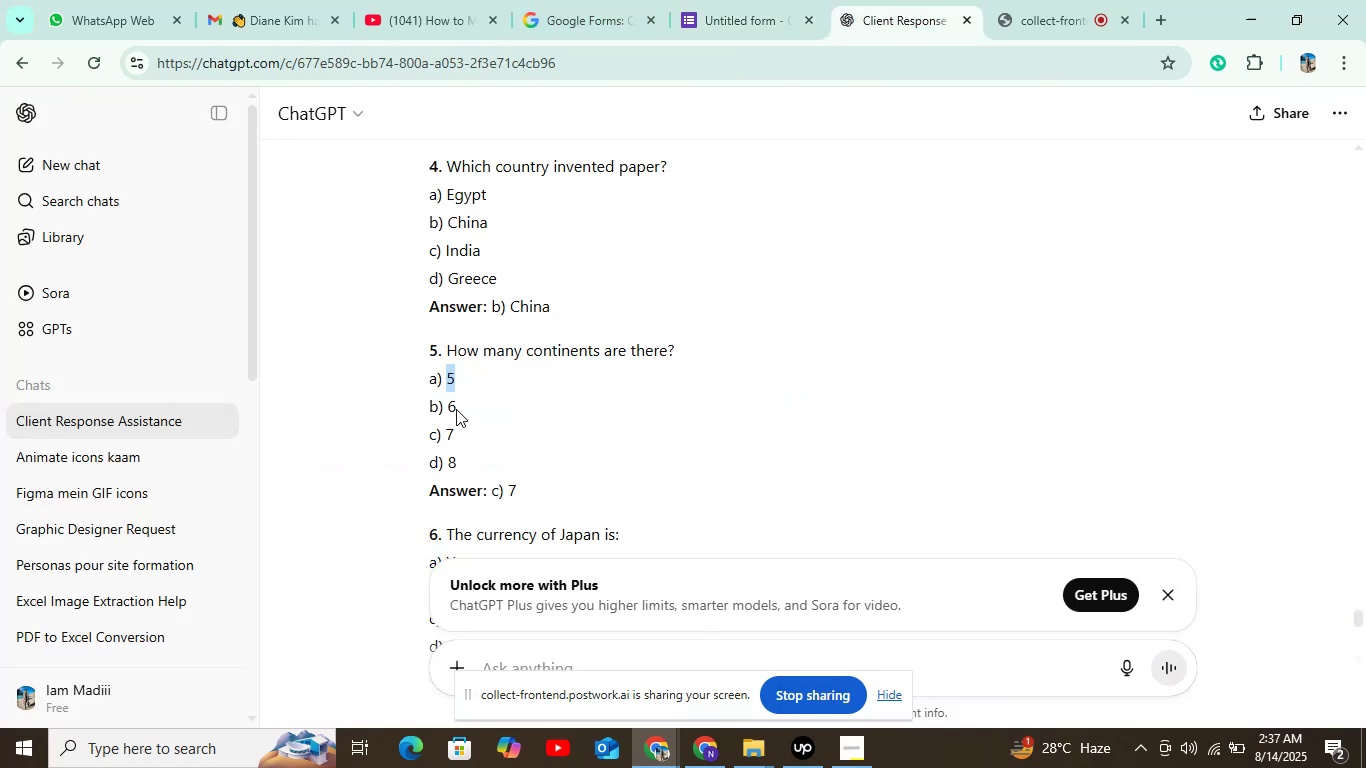 
left_click_drag(start_coordinate=[447, 401], to_coordinate=[463, 406])
 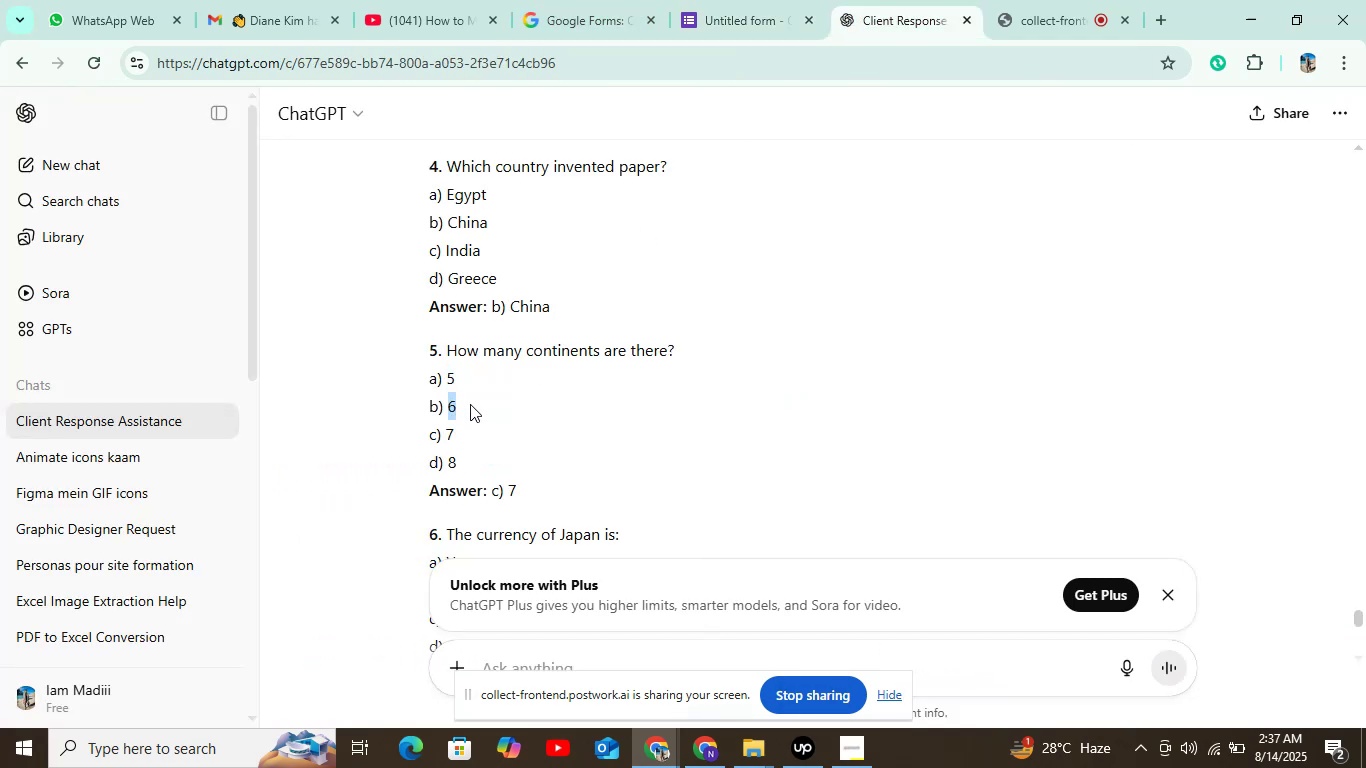 
key(Control+C)
 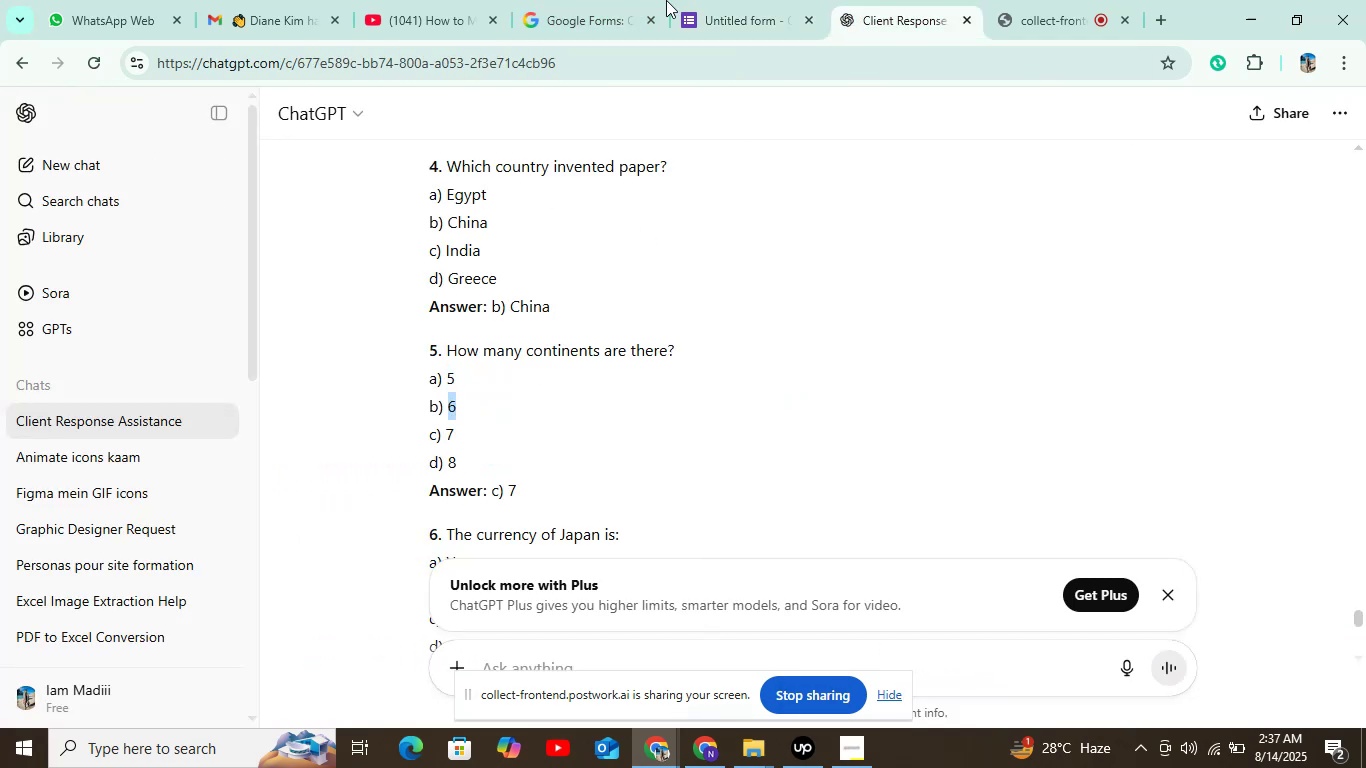 
left_click([718, 9])
 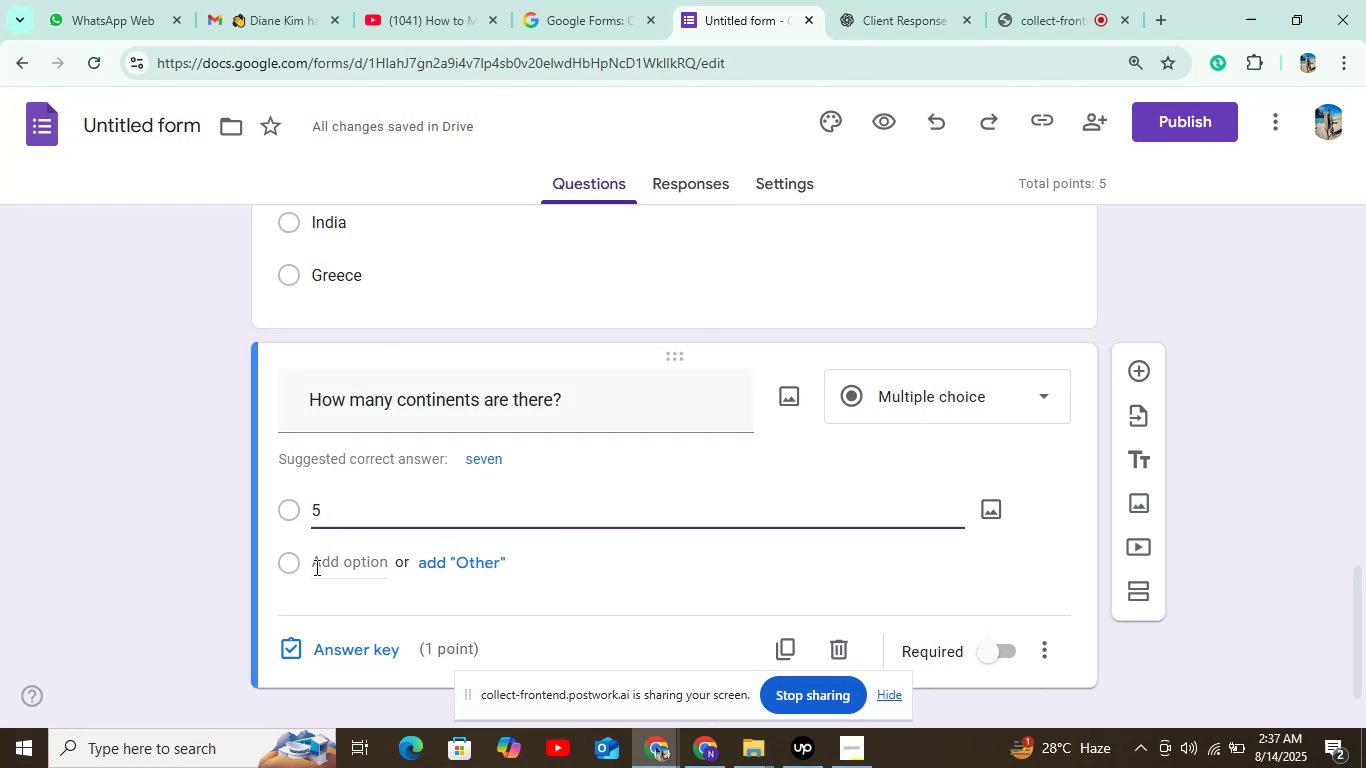 
left_click([315, 568])
 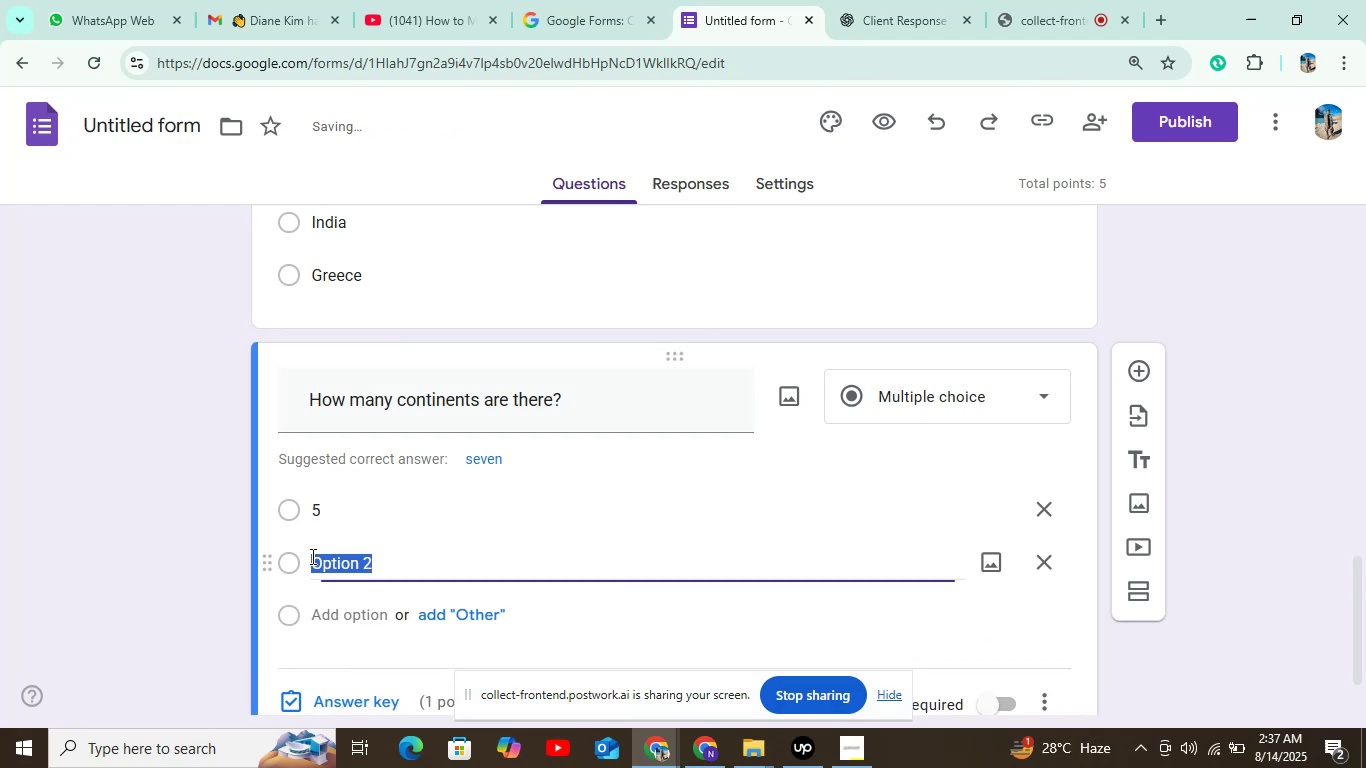 
key(Control+V)
 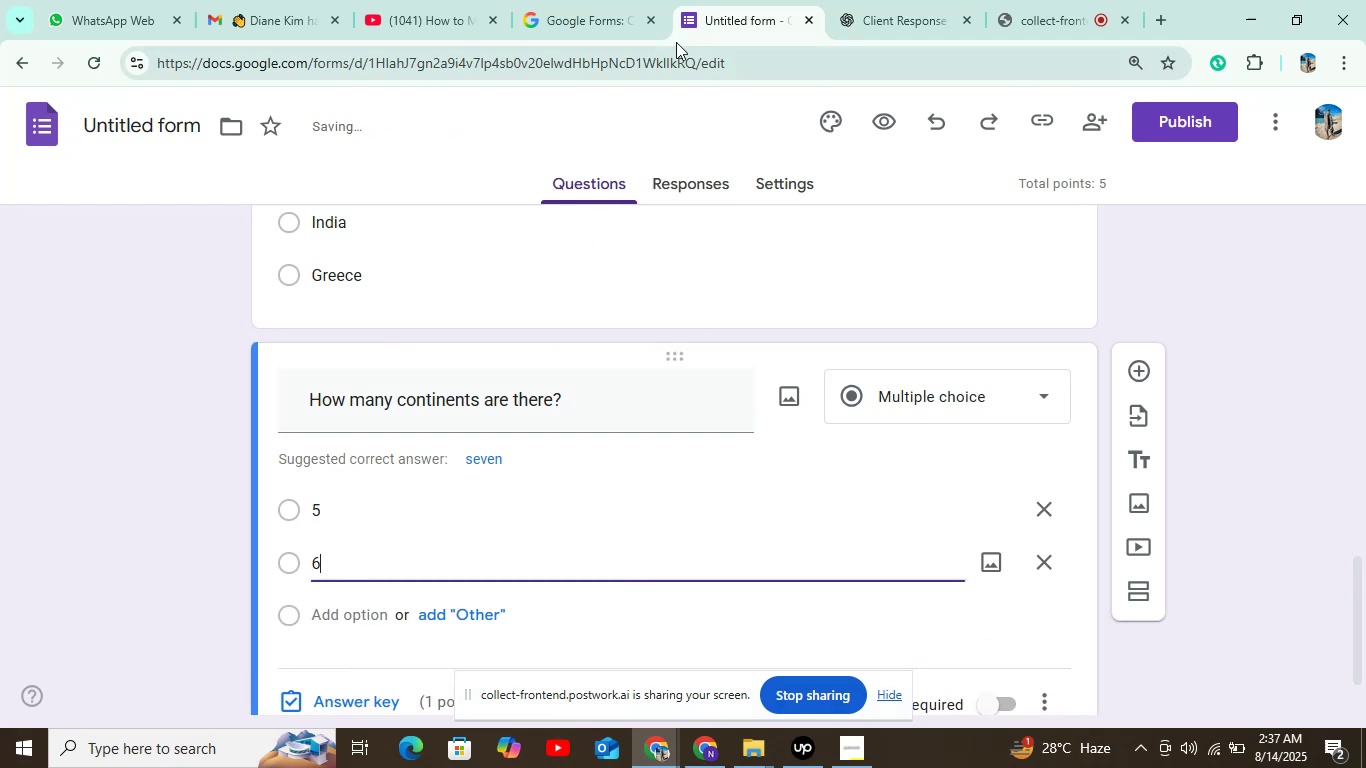 
left_click([852, 11])
 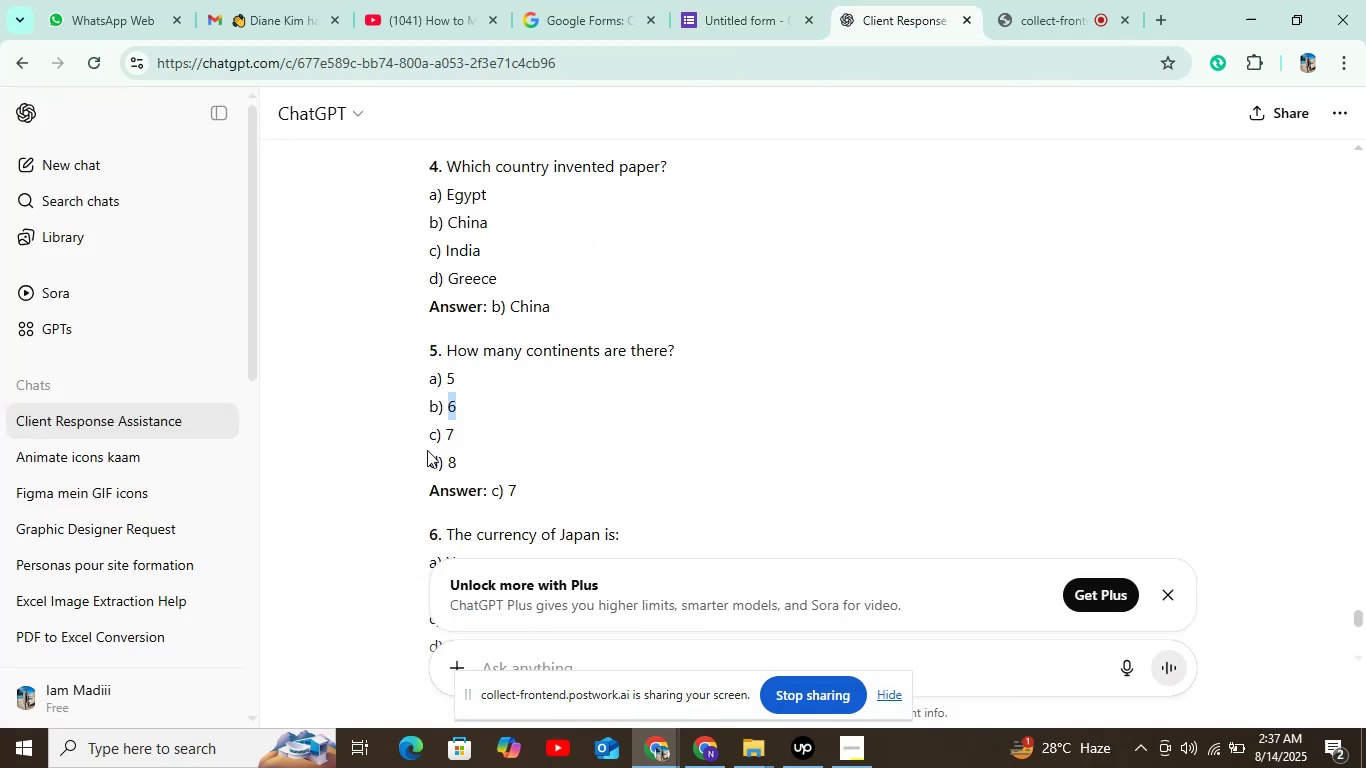 
left_click_drag(start_coordinate=[445, 433], to_coordinate=[461, 433])
 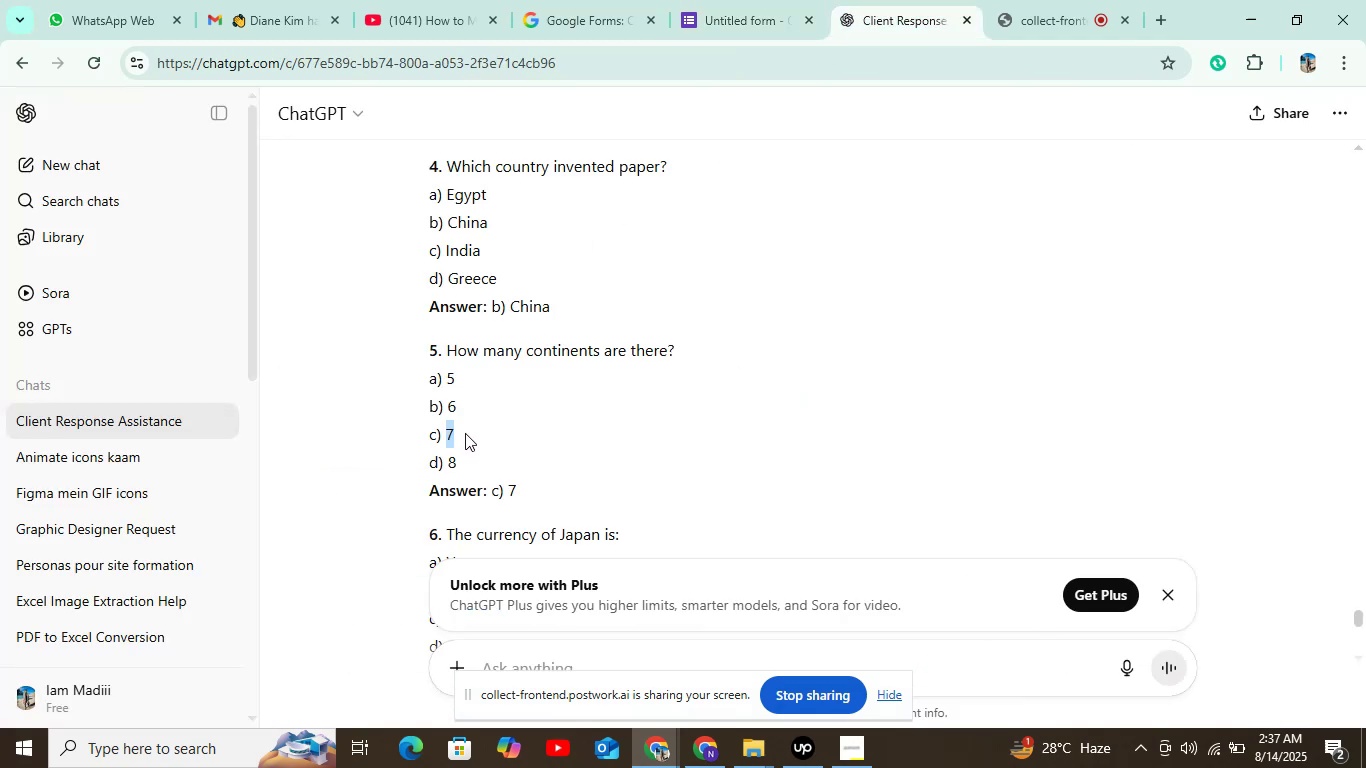 
key(Control+C)
 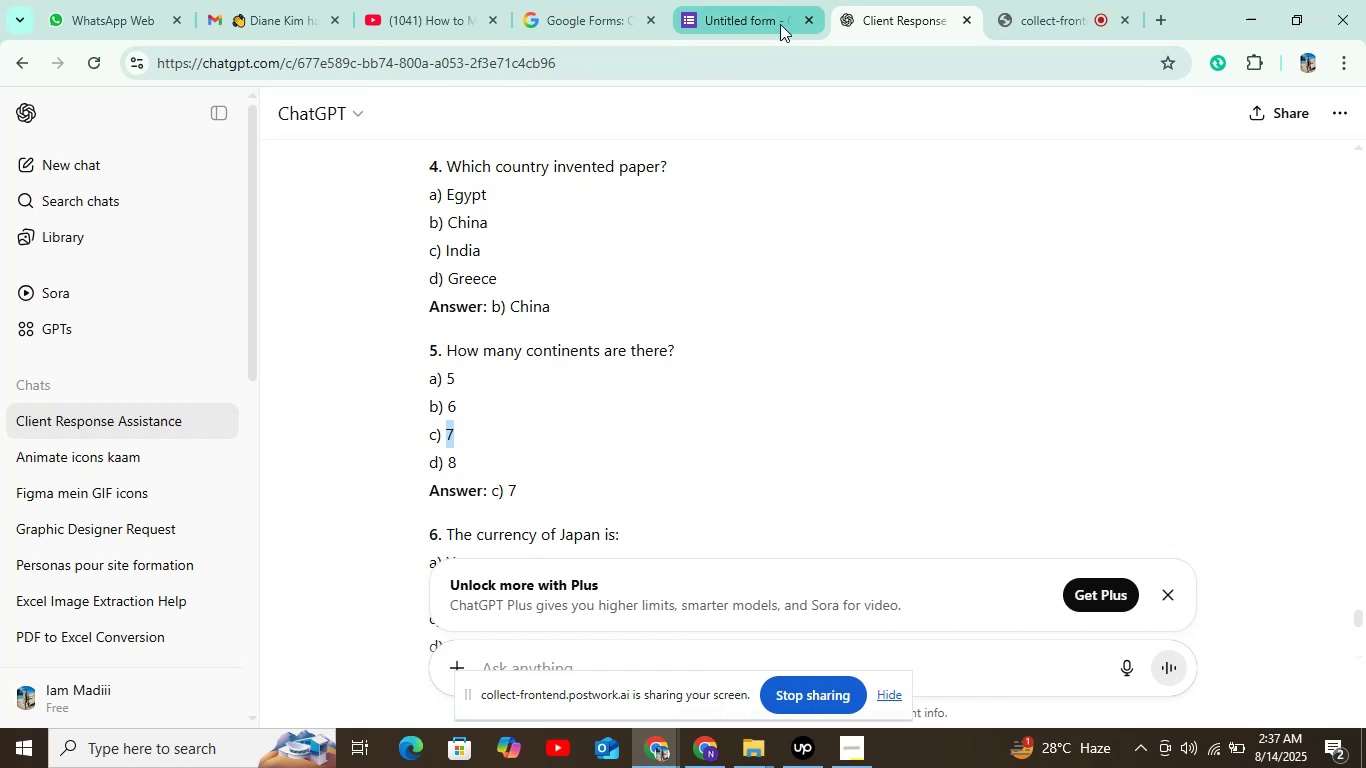 
left_click([753, 12])
 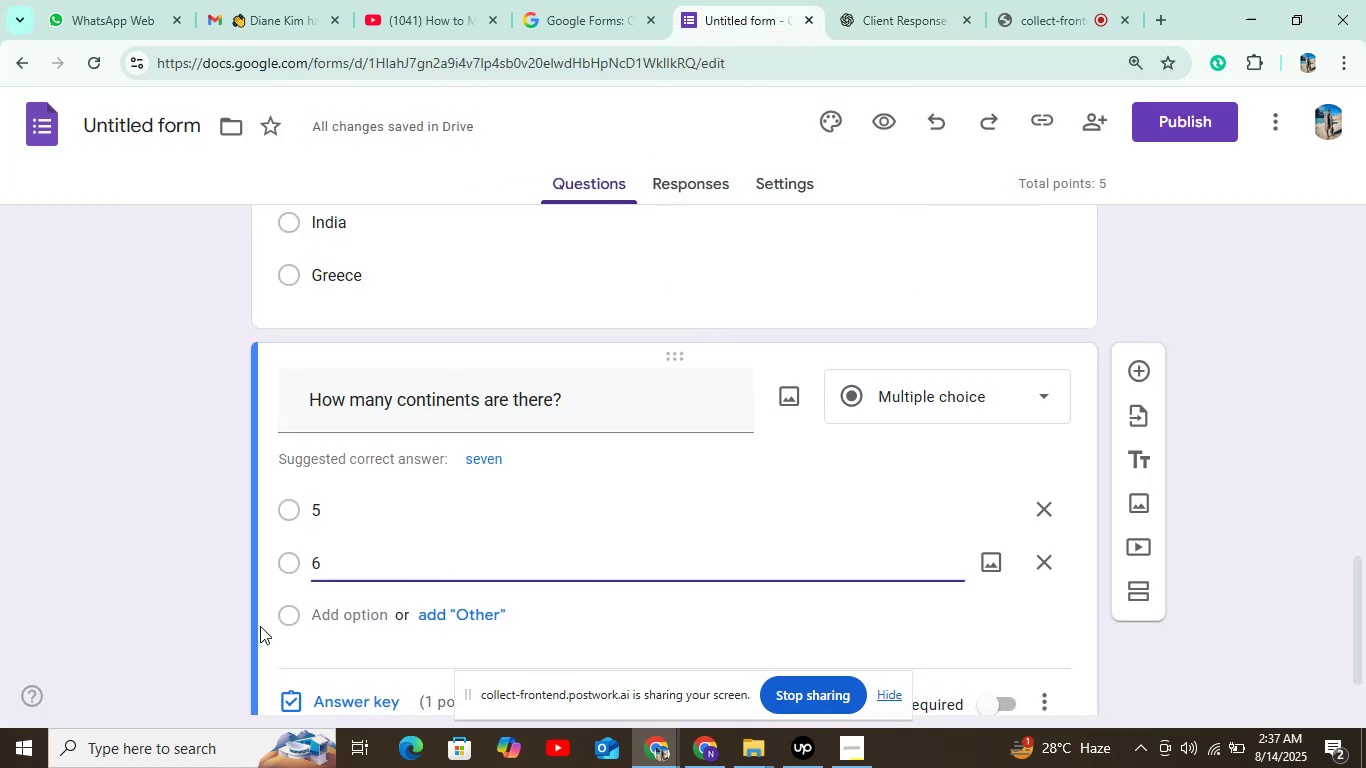 
scroll: coordinate [320, 591], scroll_direction: down, amount: 1.0
 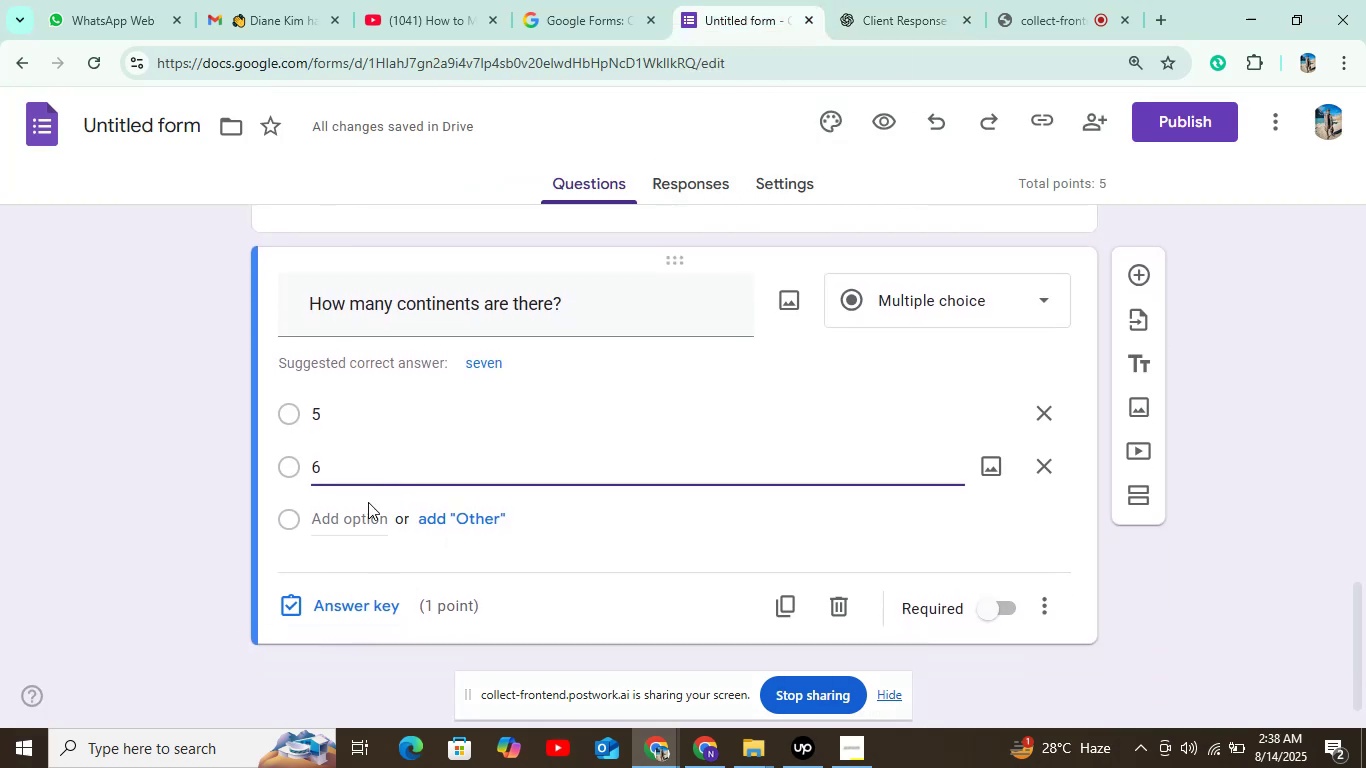 
left_click([351, 510])
 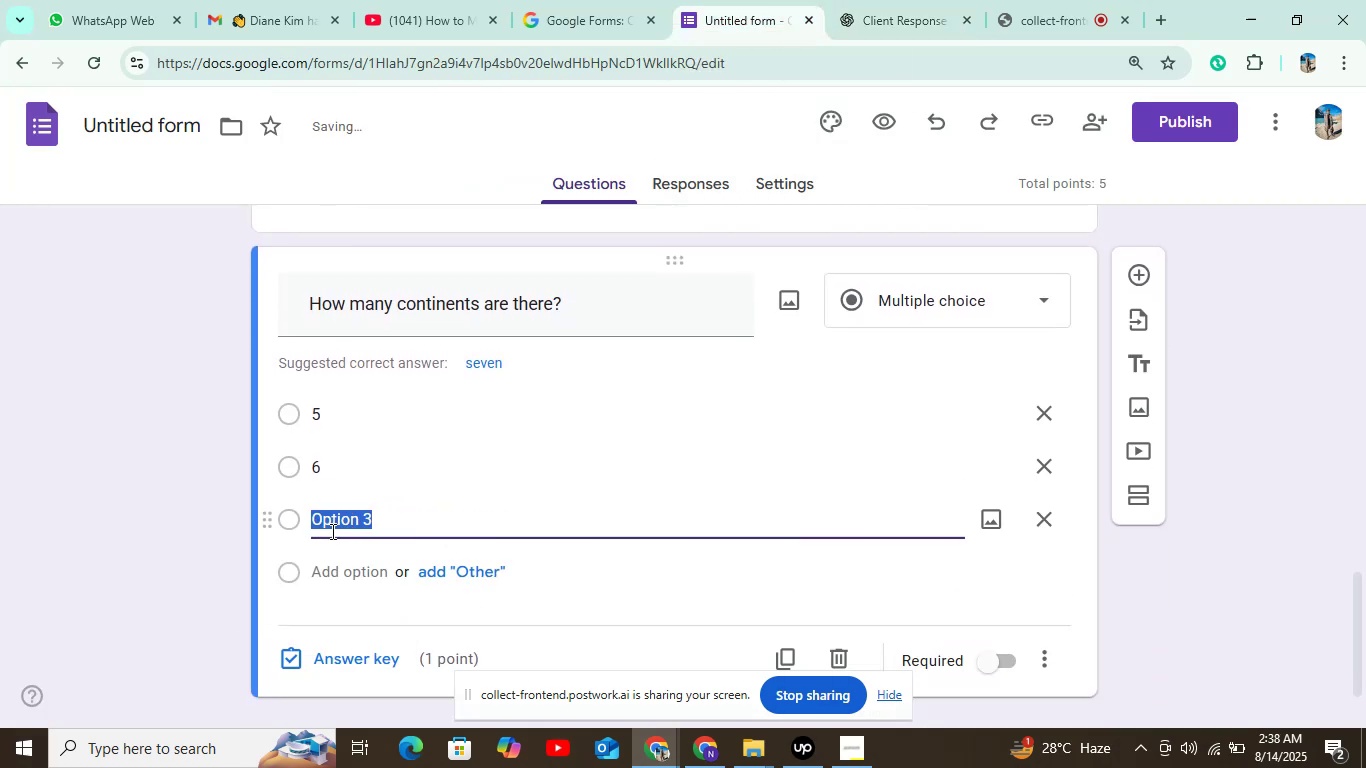 
key(Control+V)
 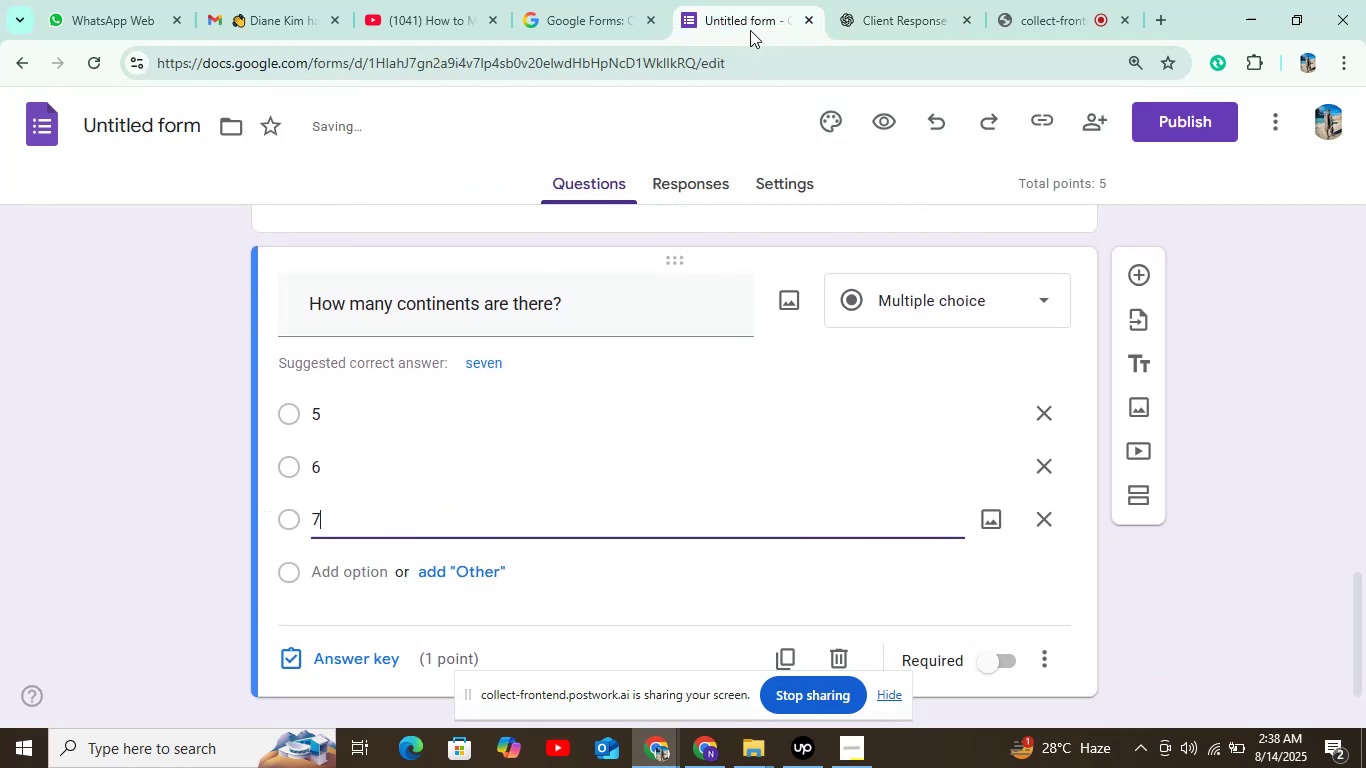 
left_click([867, 14])
 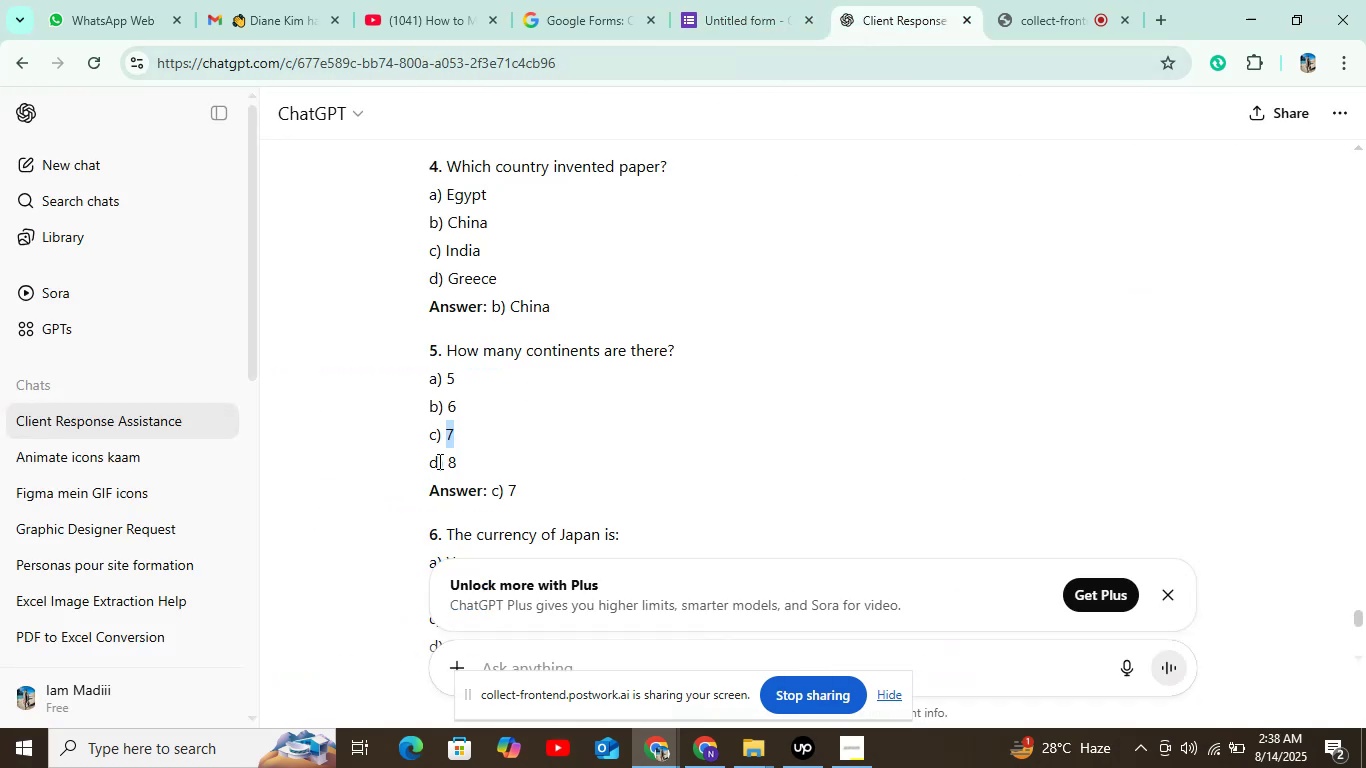 
left_click_drag(start_coordinate=[443, 461], to_coordinate=[469, 467])
 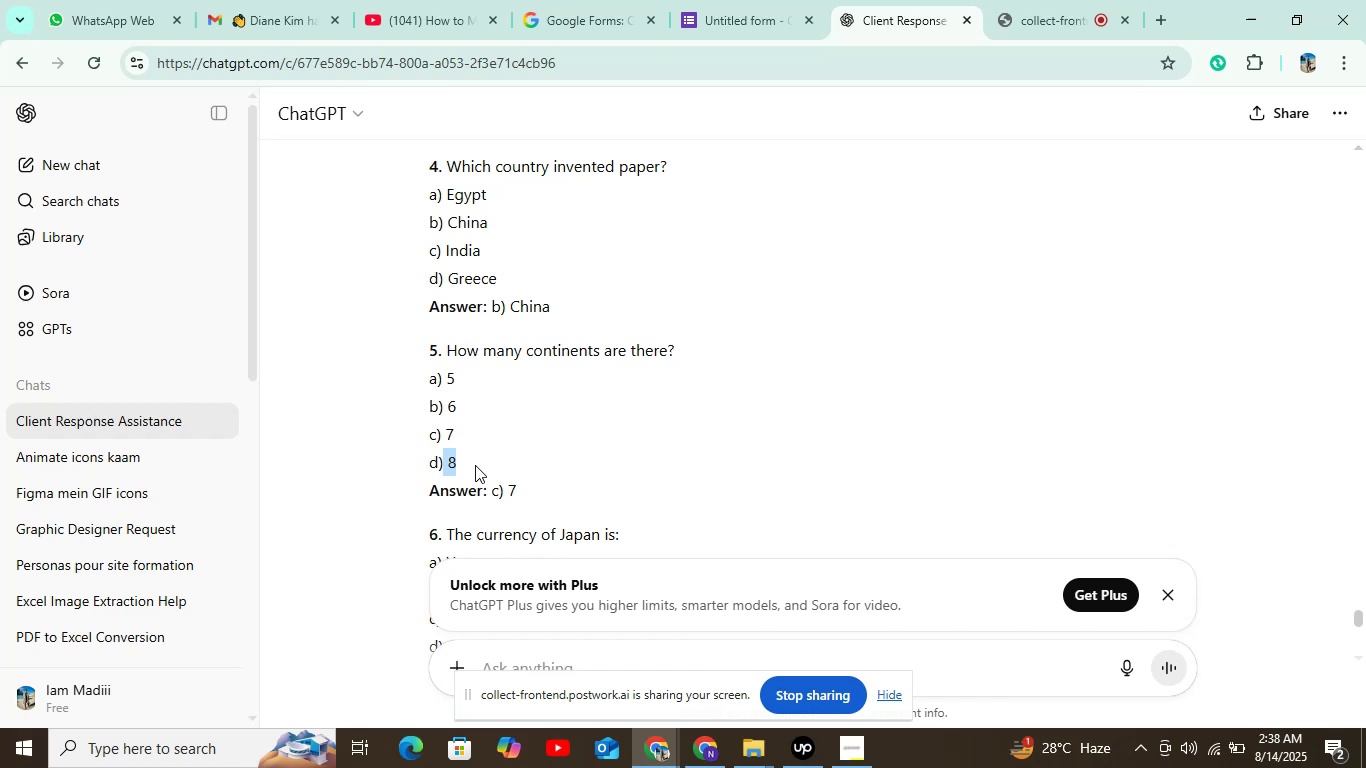 
key(Control+C)
 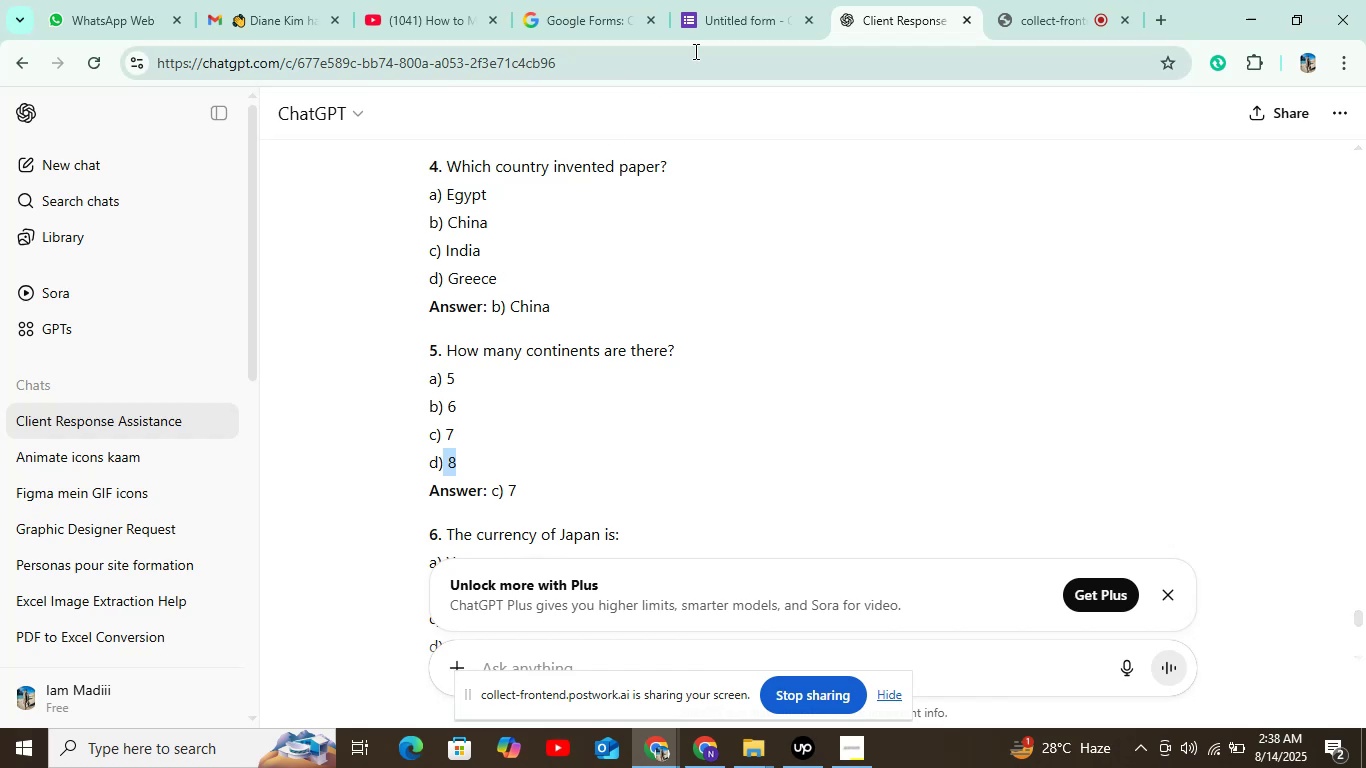 
left_click([727, 25])
 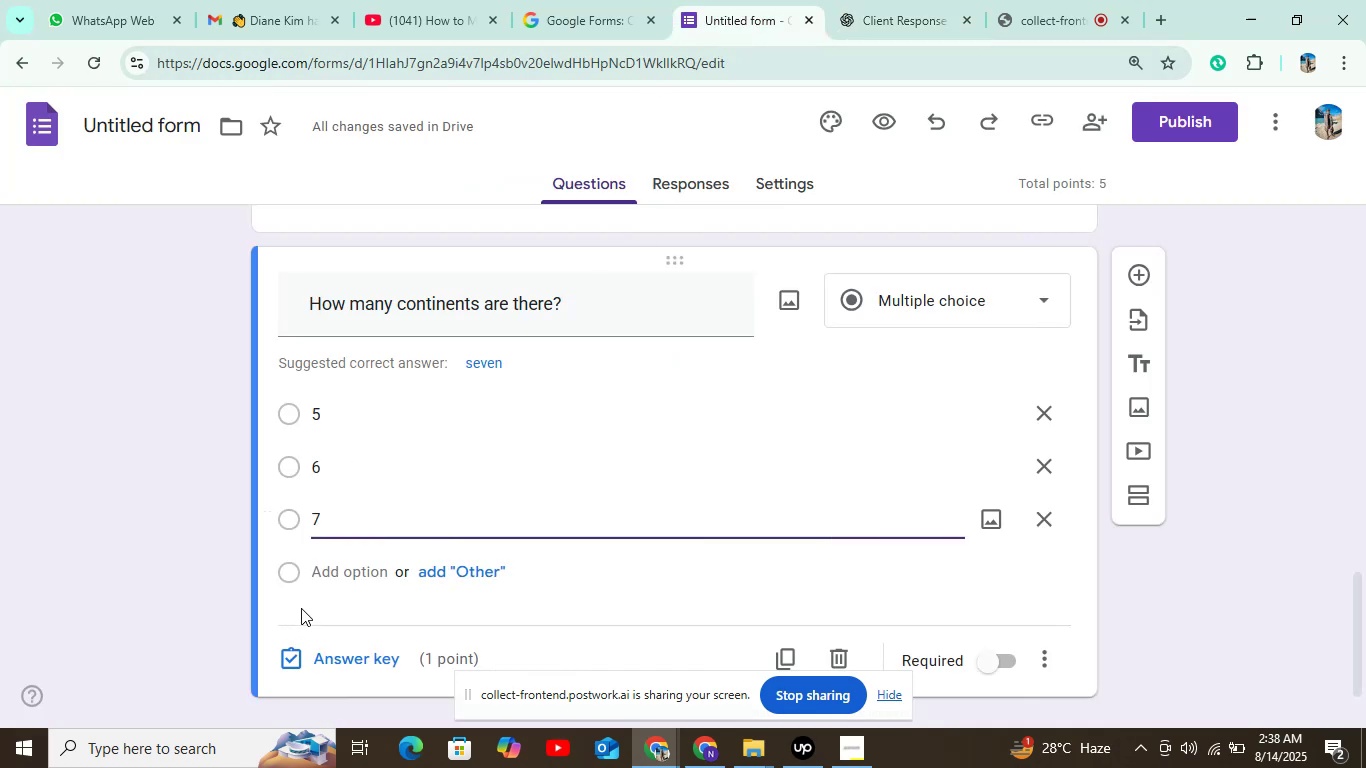 
left_click([337, 578])
 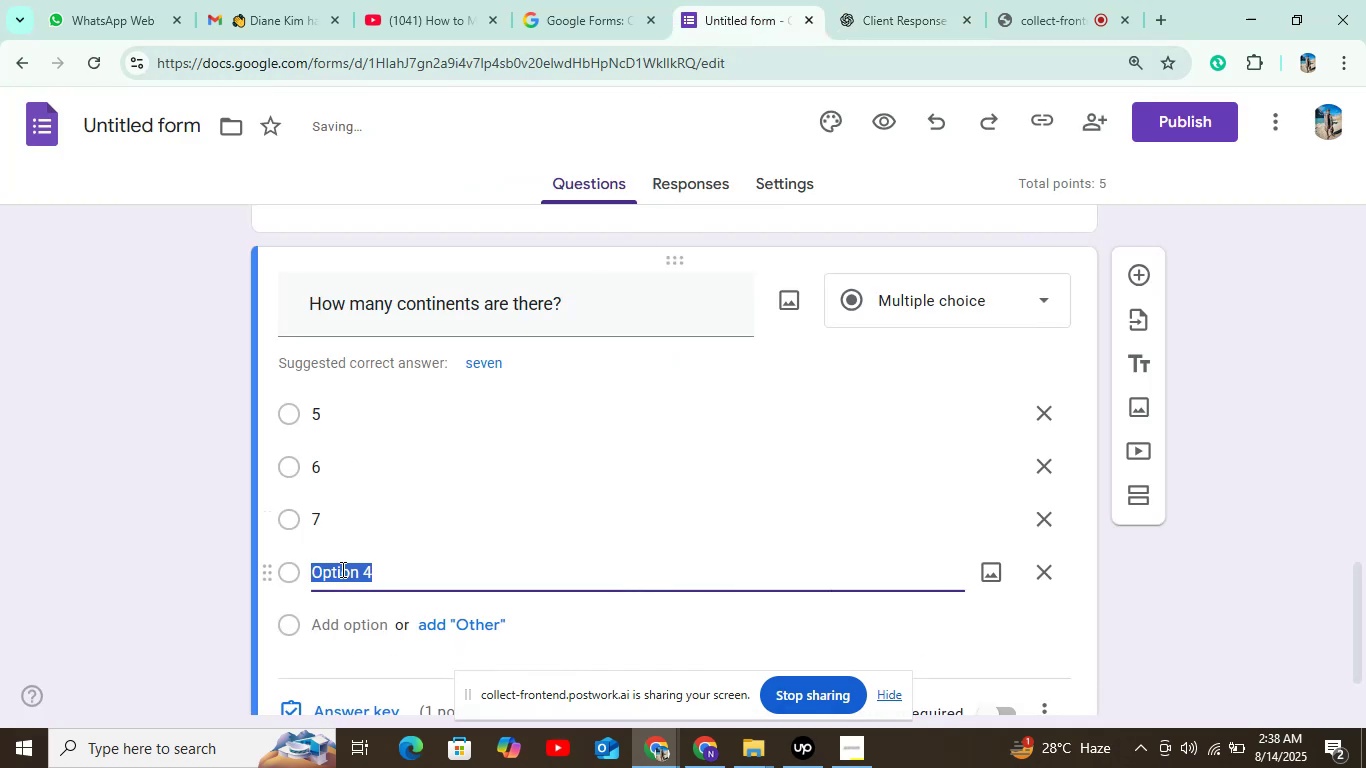 
key(Control+V)
 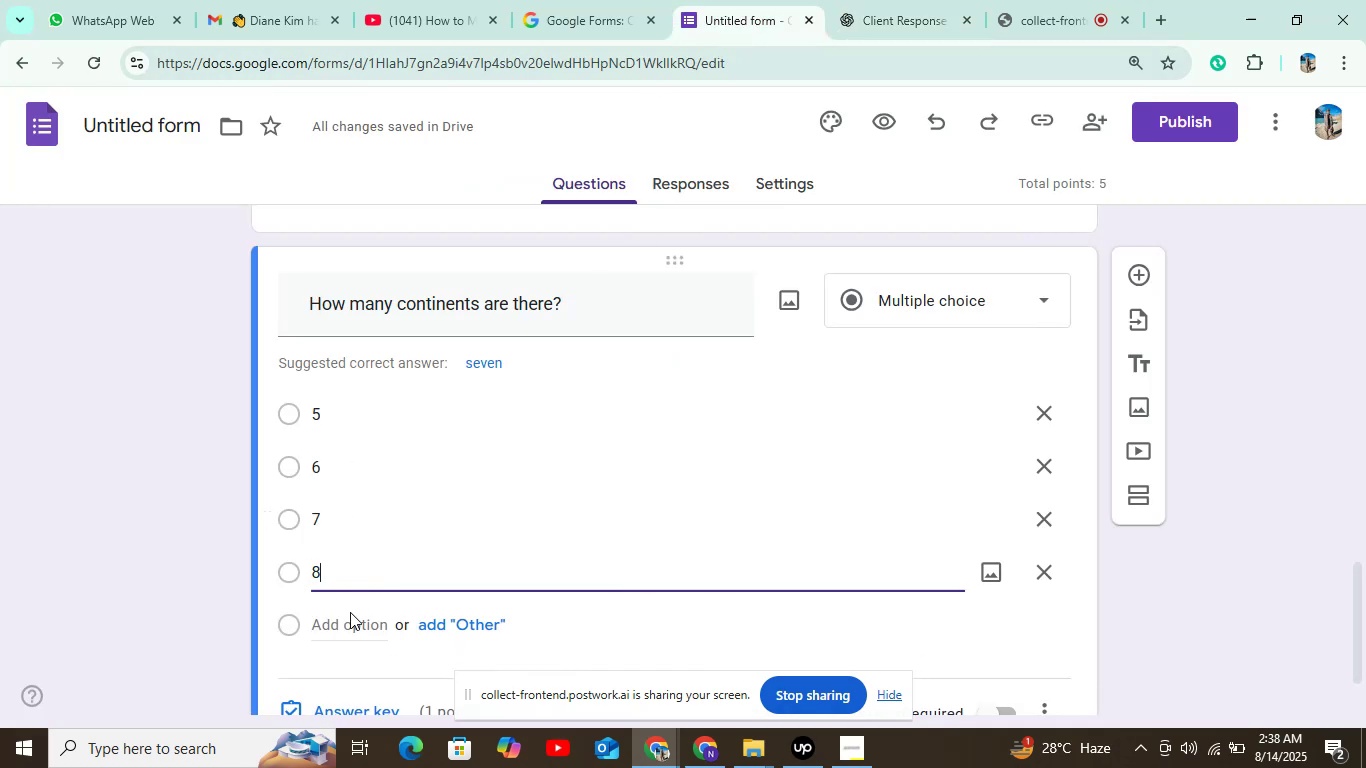 
scroll: coordinate [416, 618], scroll_direction: down, amount: 2.0
 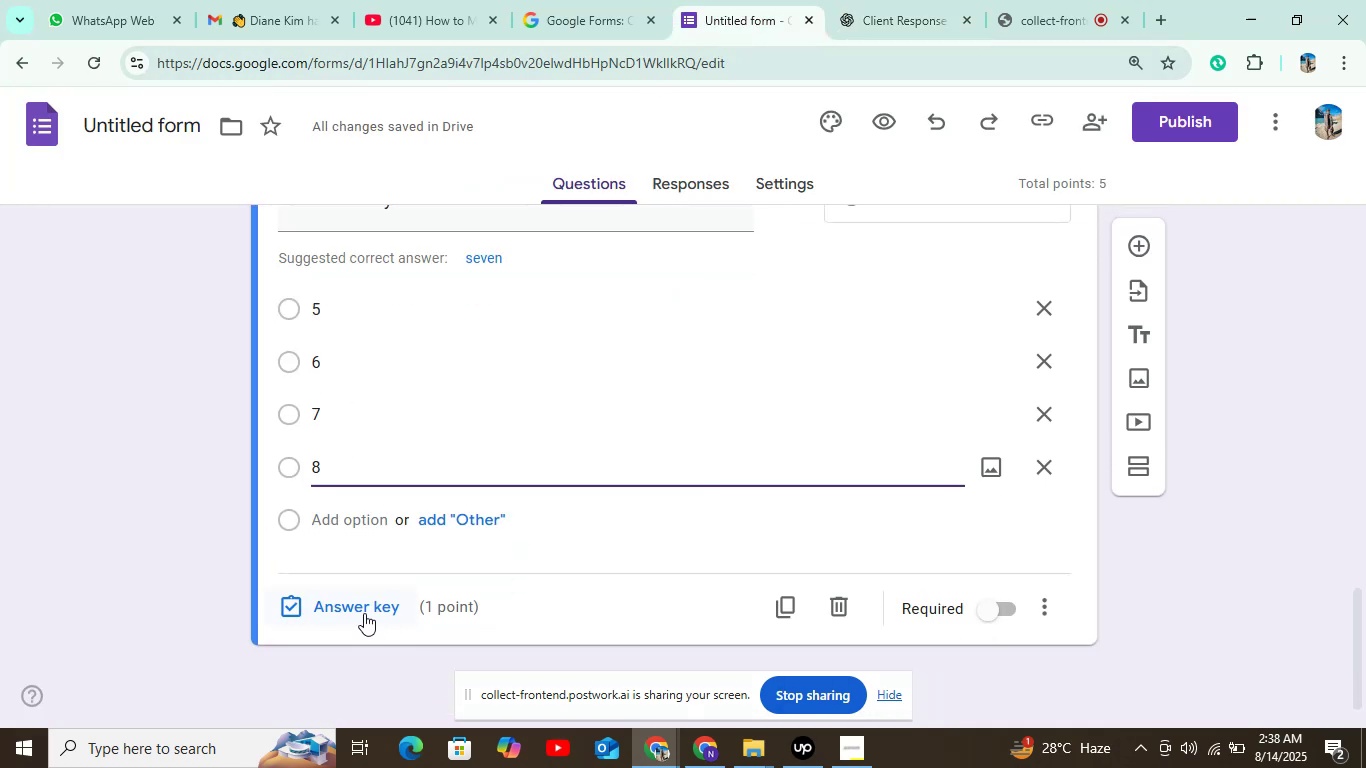 
left_click([362, 604])
 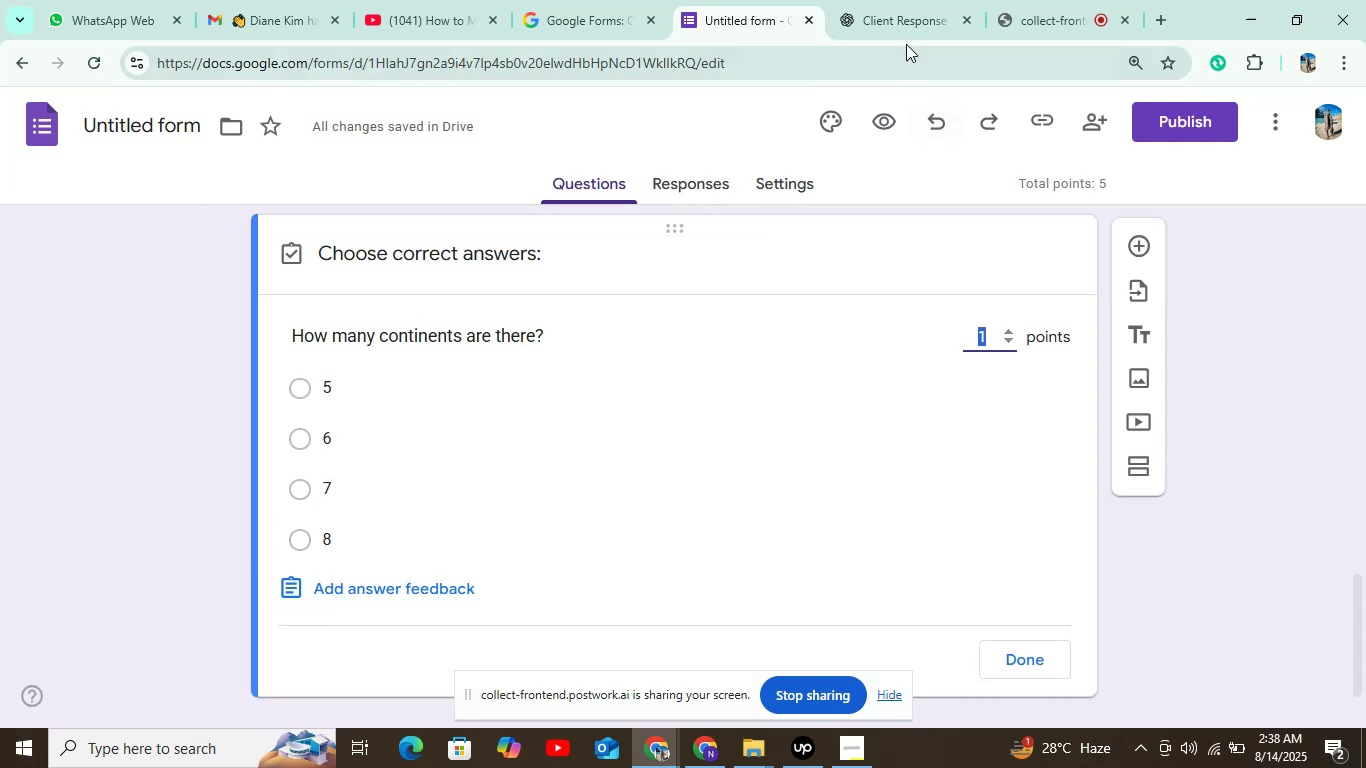 
left_click([895, 11])
 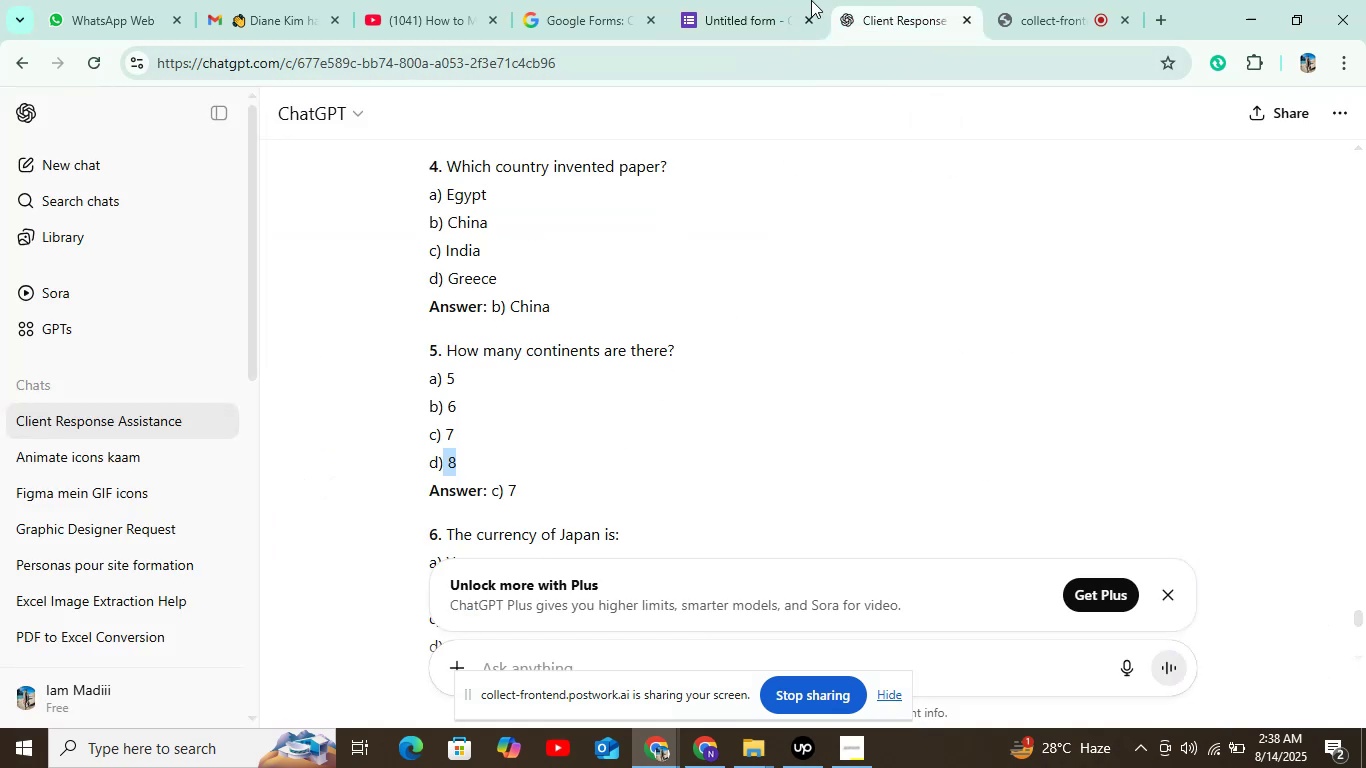 
left_click([764, 14])
 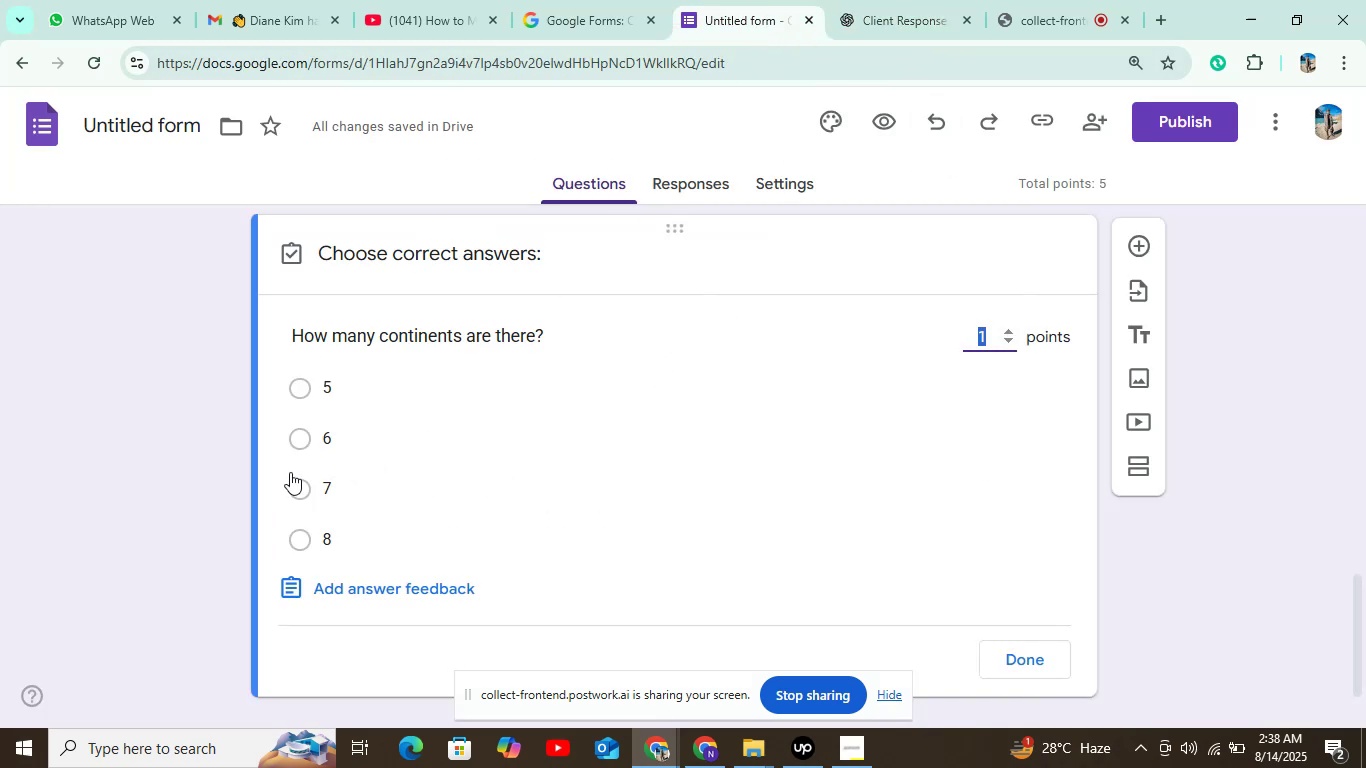 
left_click([295, 482])
 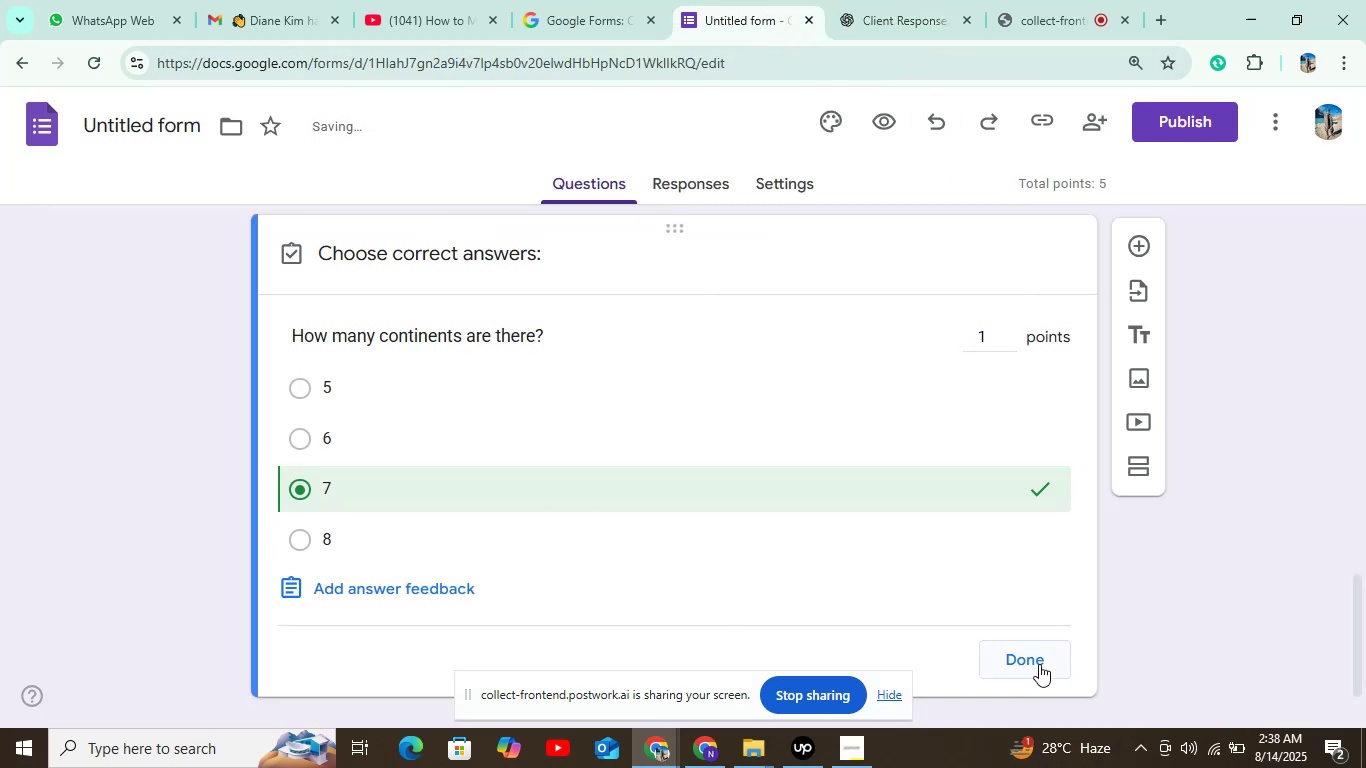 
left_click([1032, 662])
 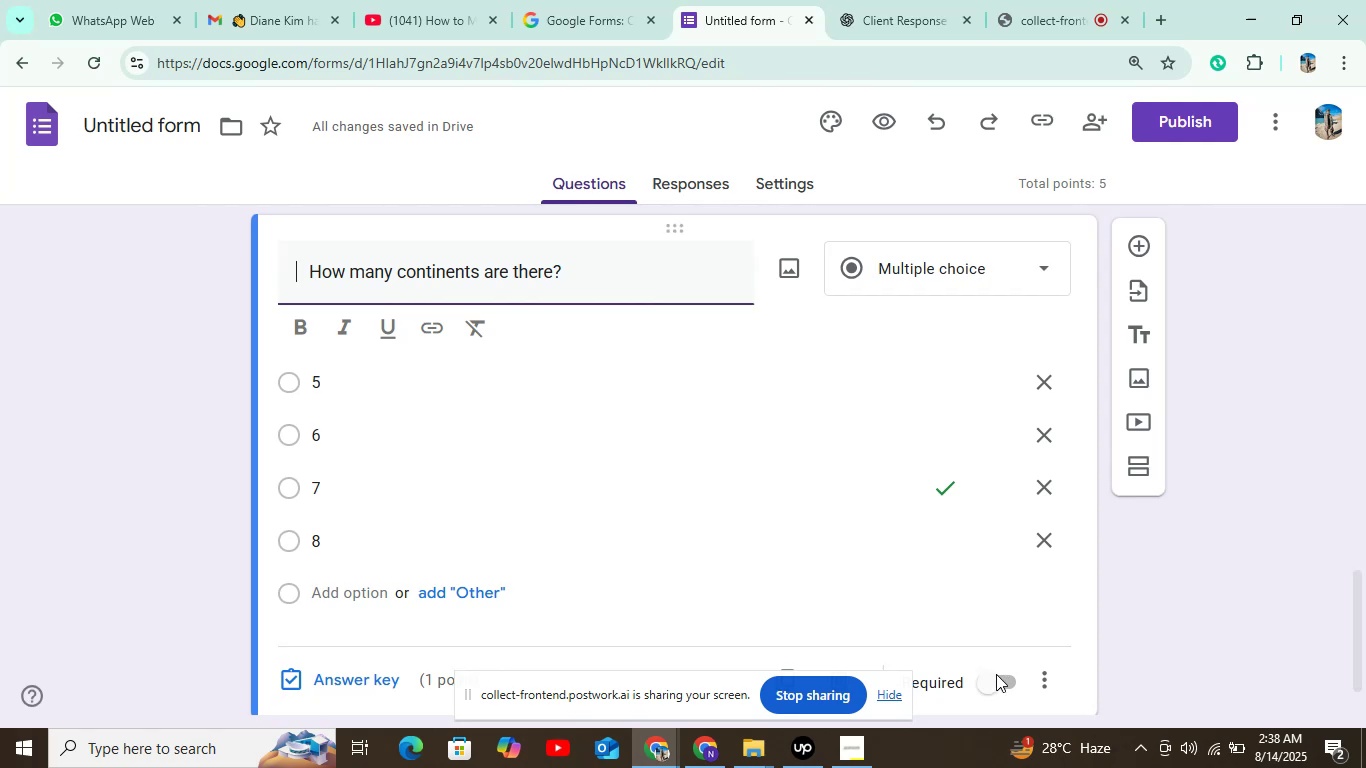 
left_click([994, 685])
 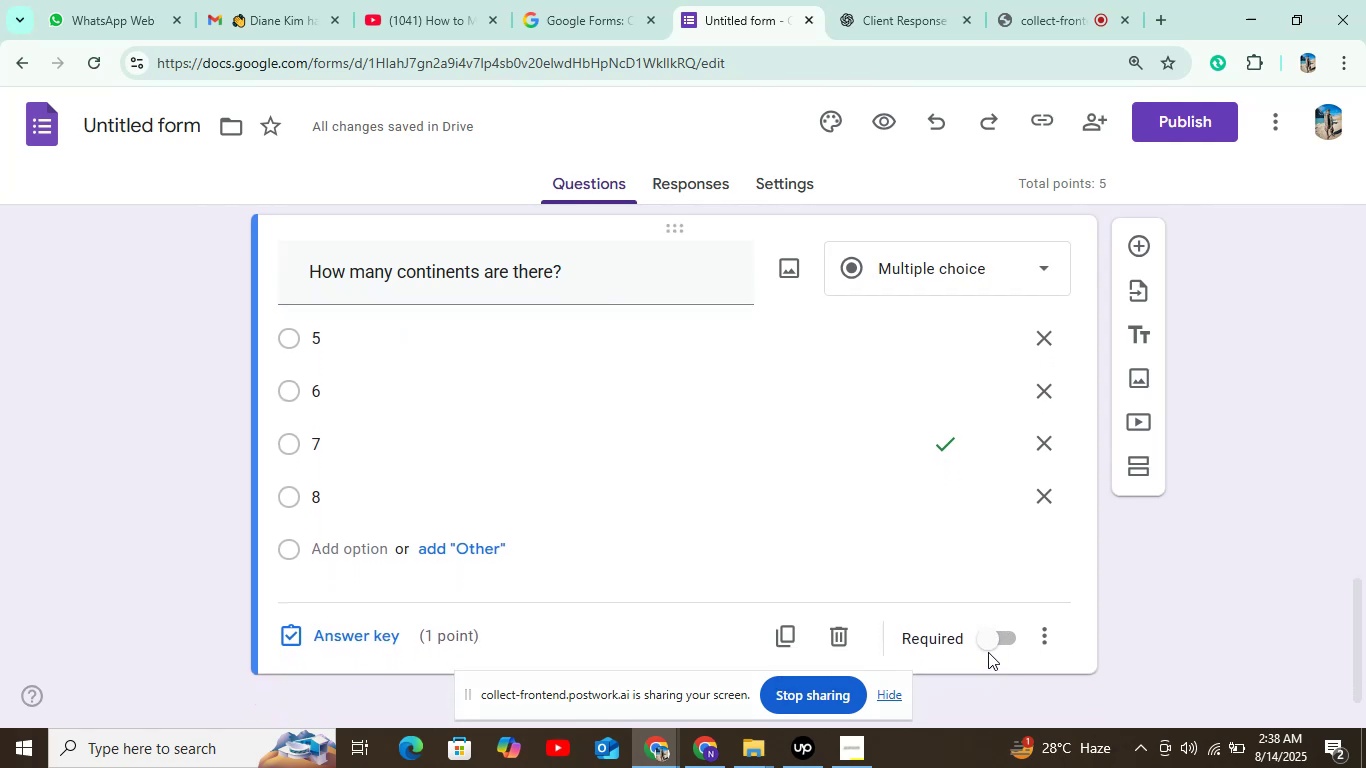 
left_click([990, 642])
 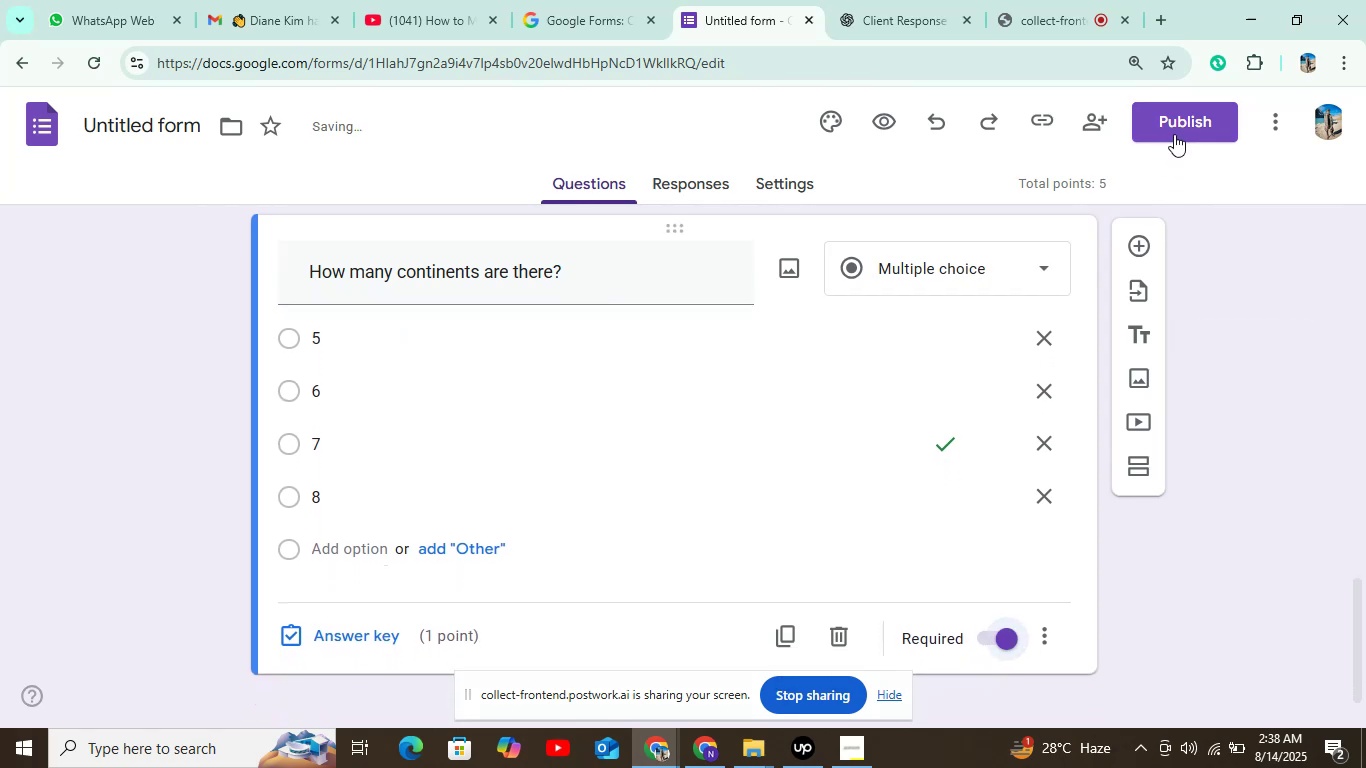 
left_click([1176, 118])
 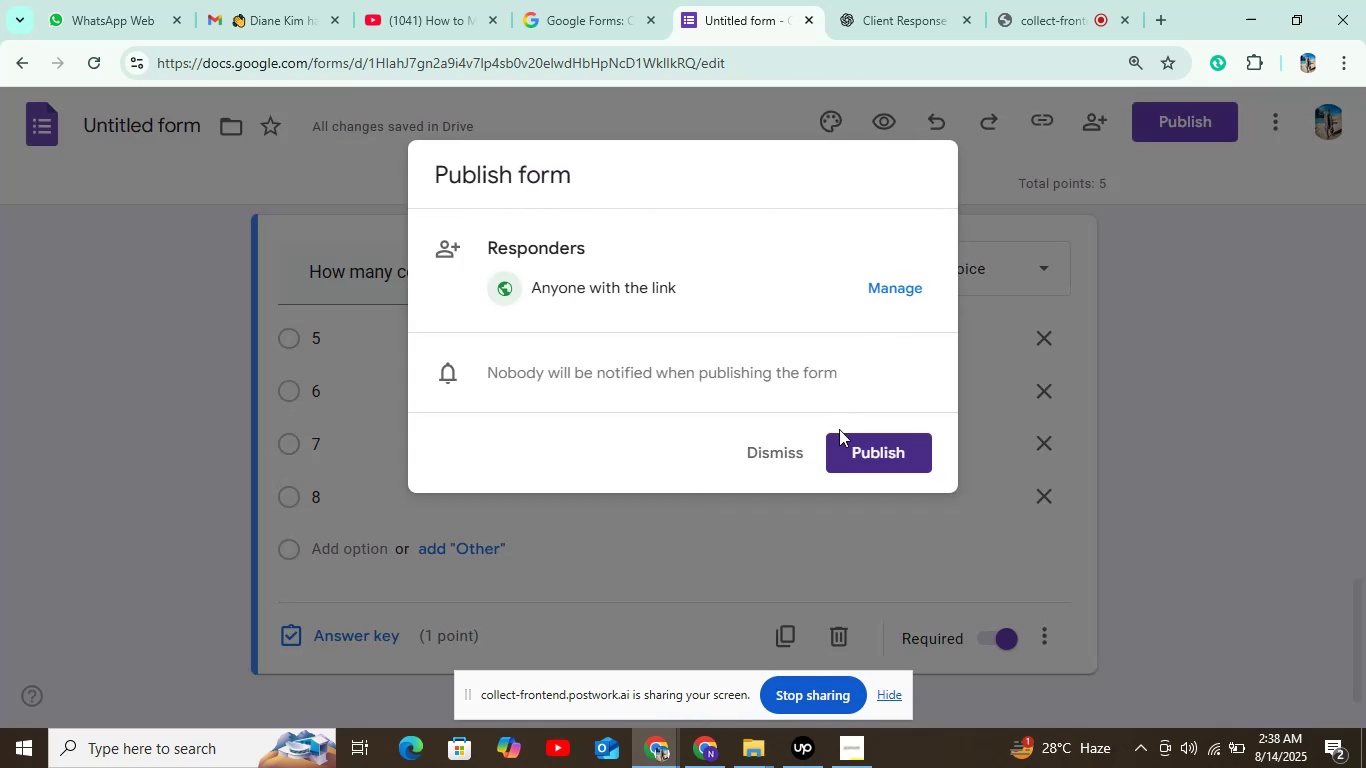 
left_click([850, 448])
 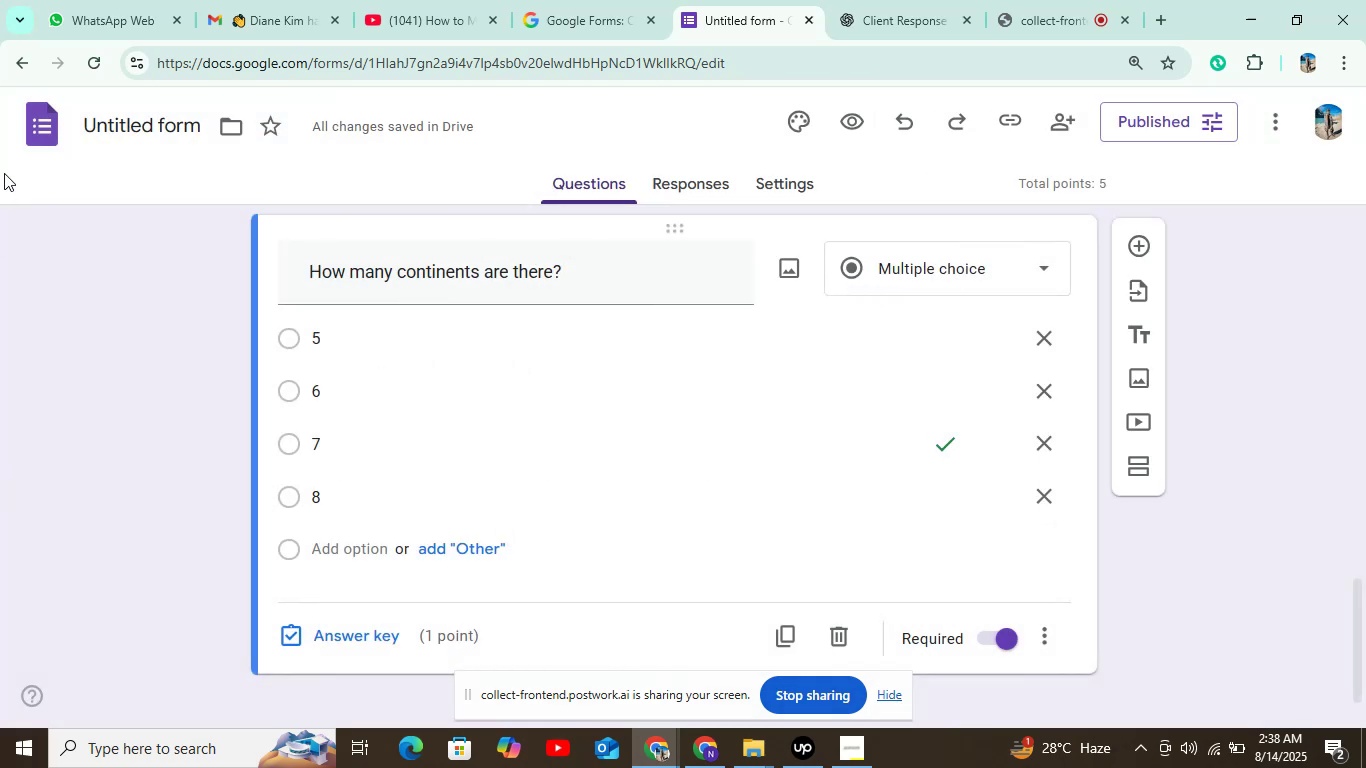 
left_click([46, 117])
 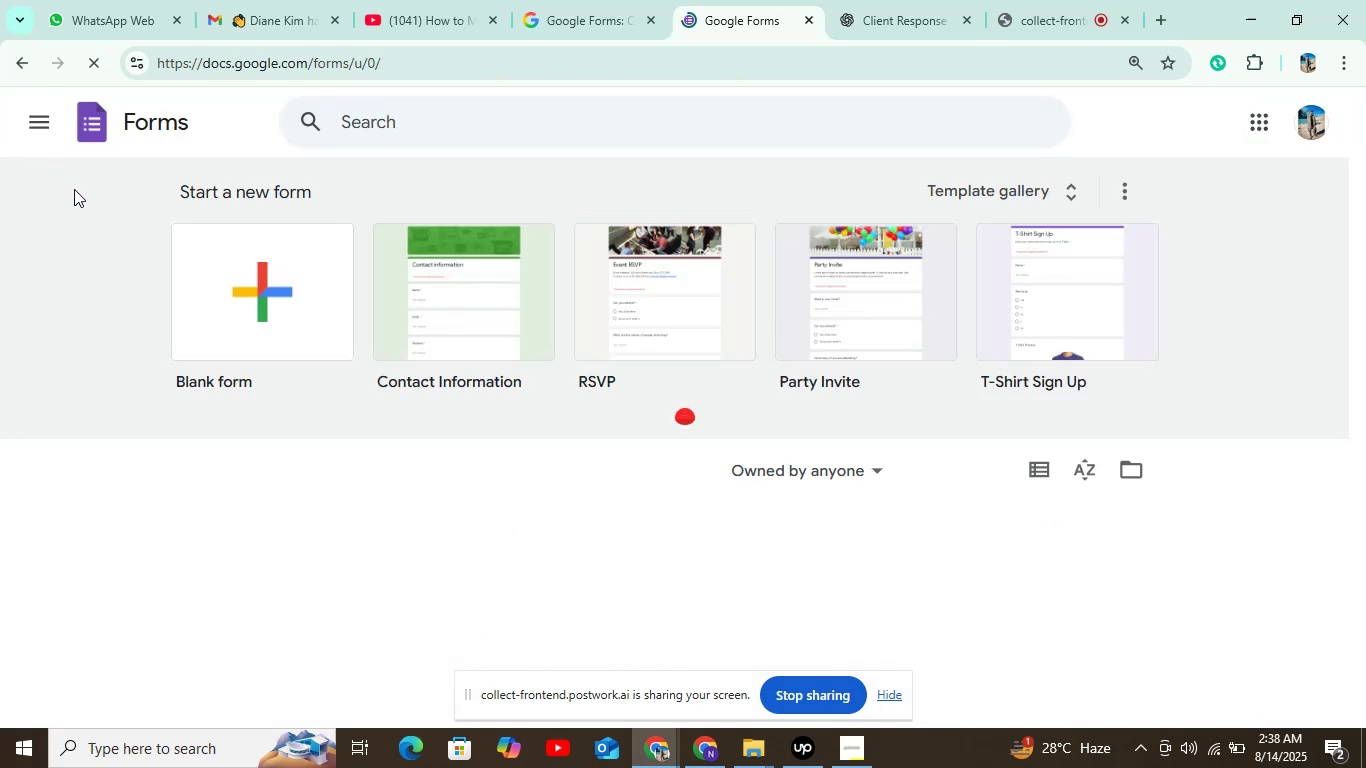 
left_click([228, 305])
 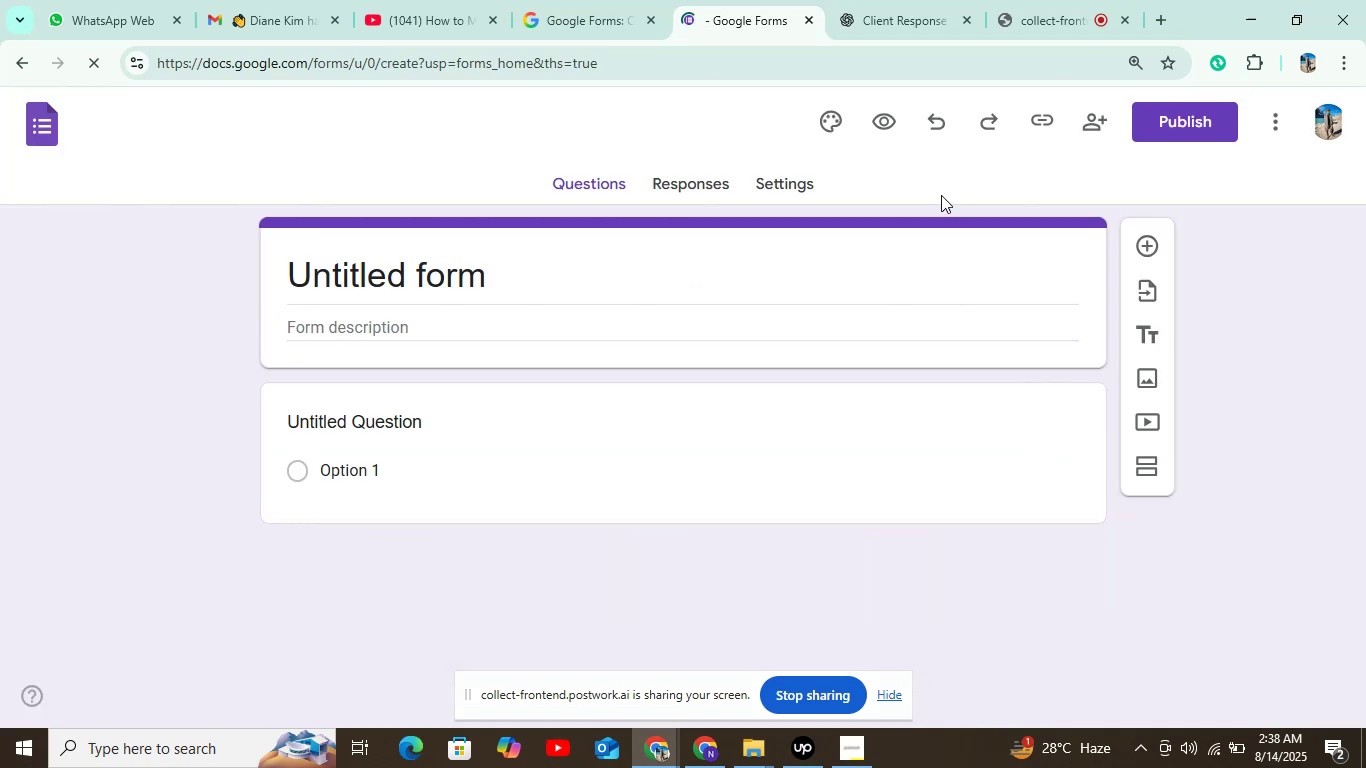 
left_click([781, 177])
 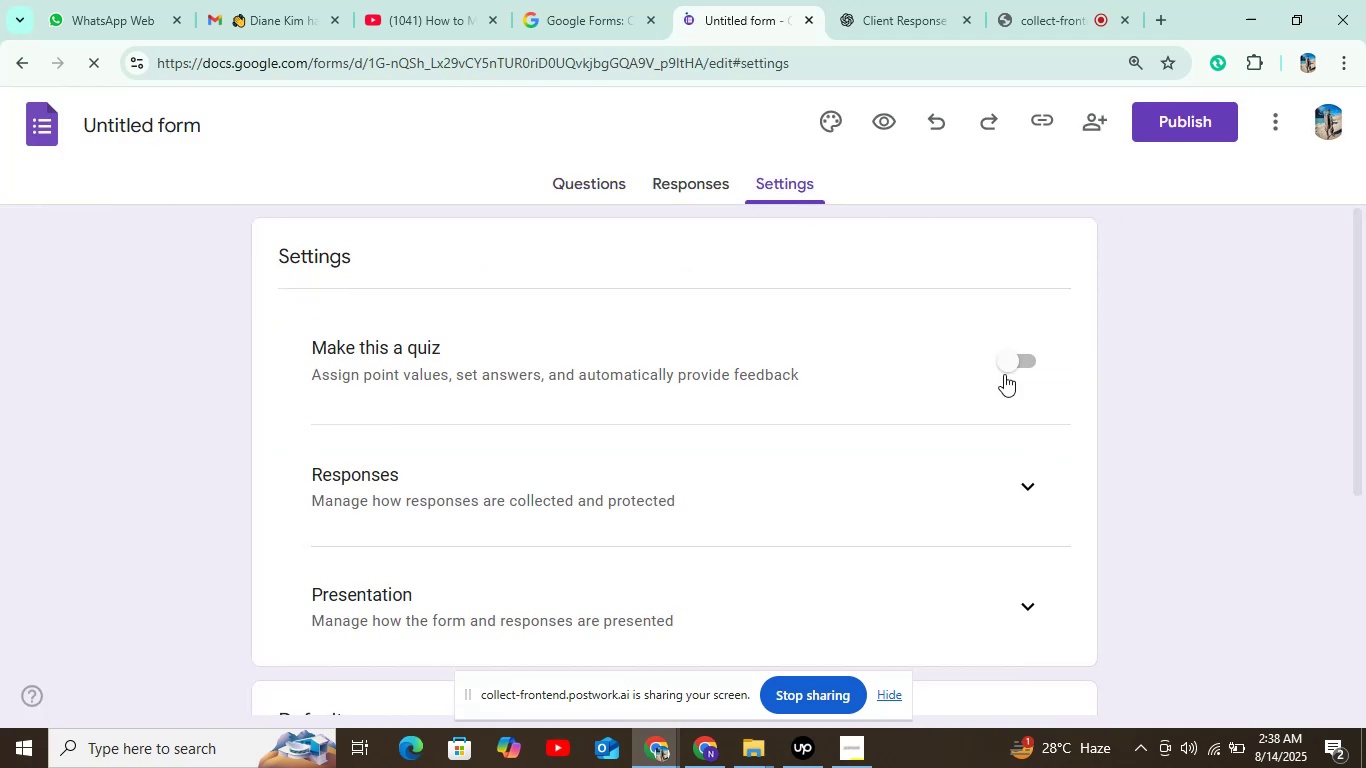 
left_click([1004, 365])
 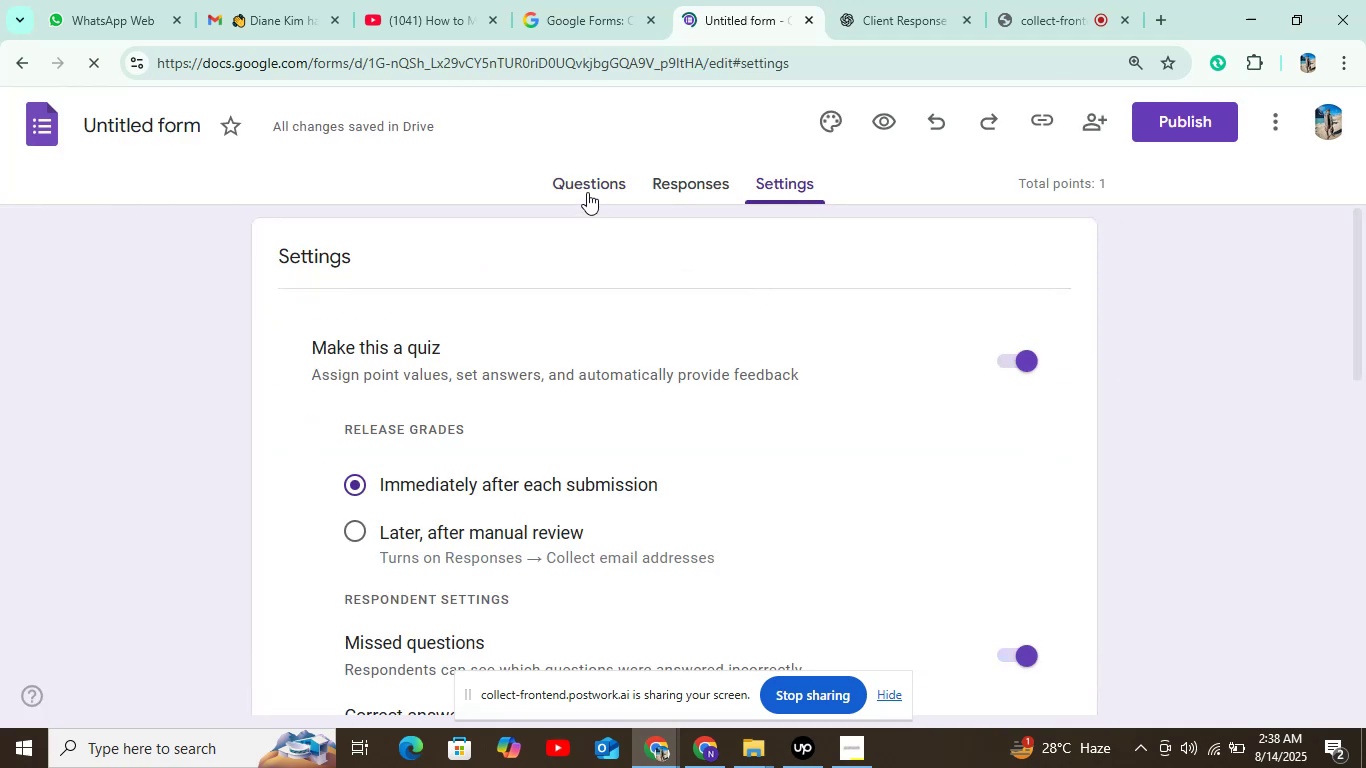 
double_click([586, 184])
 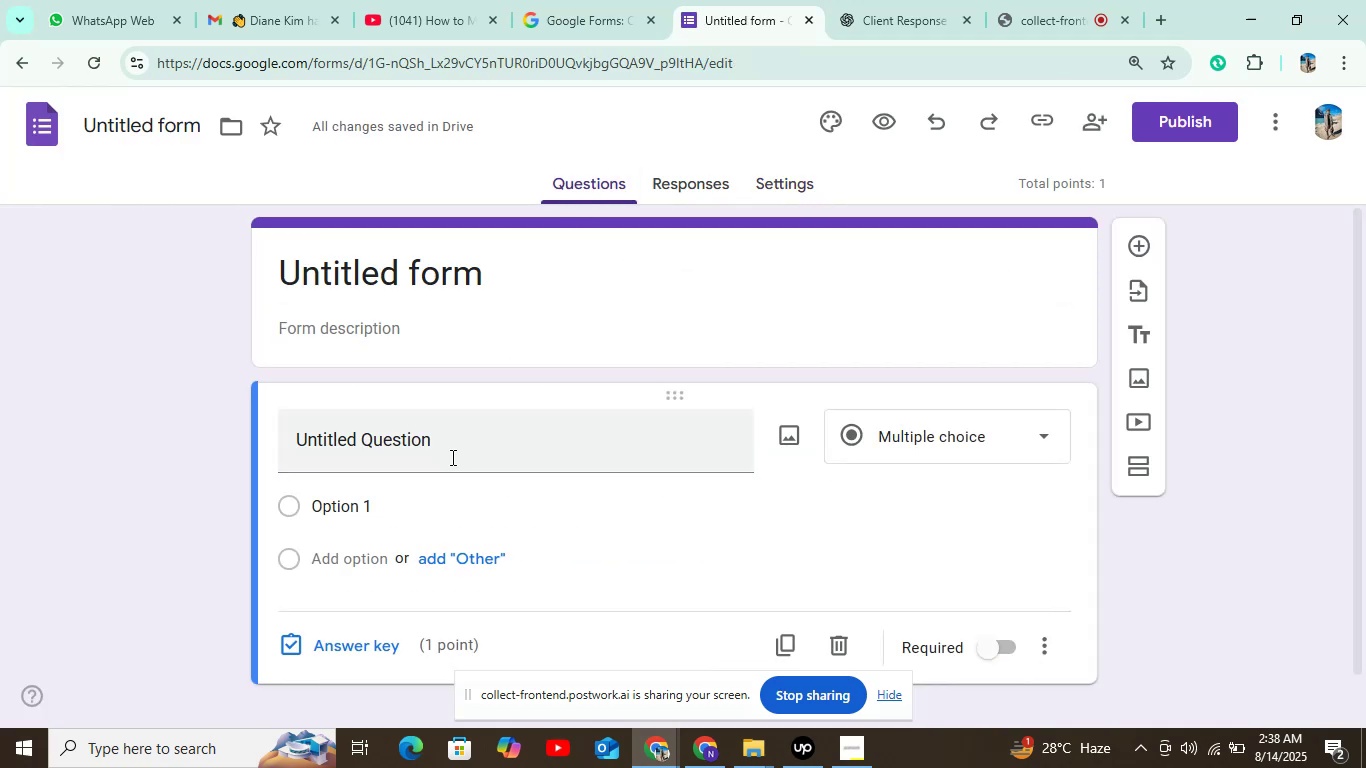 
double_click([451, 457])
 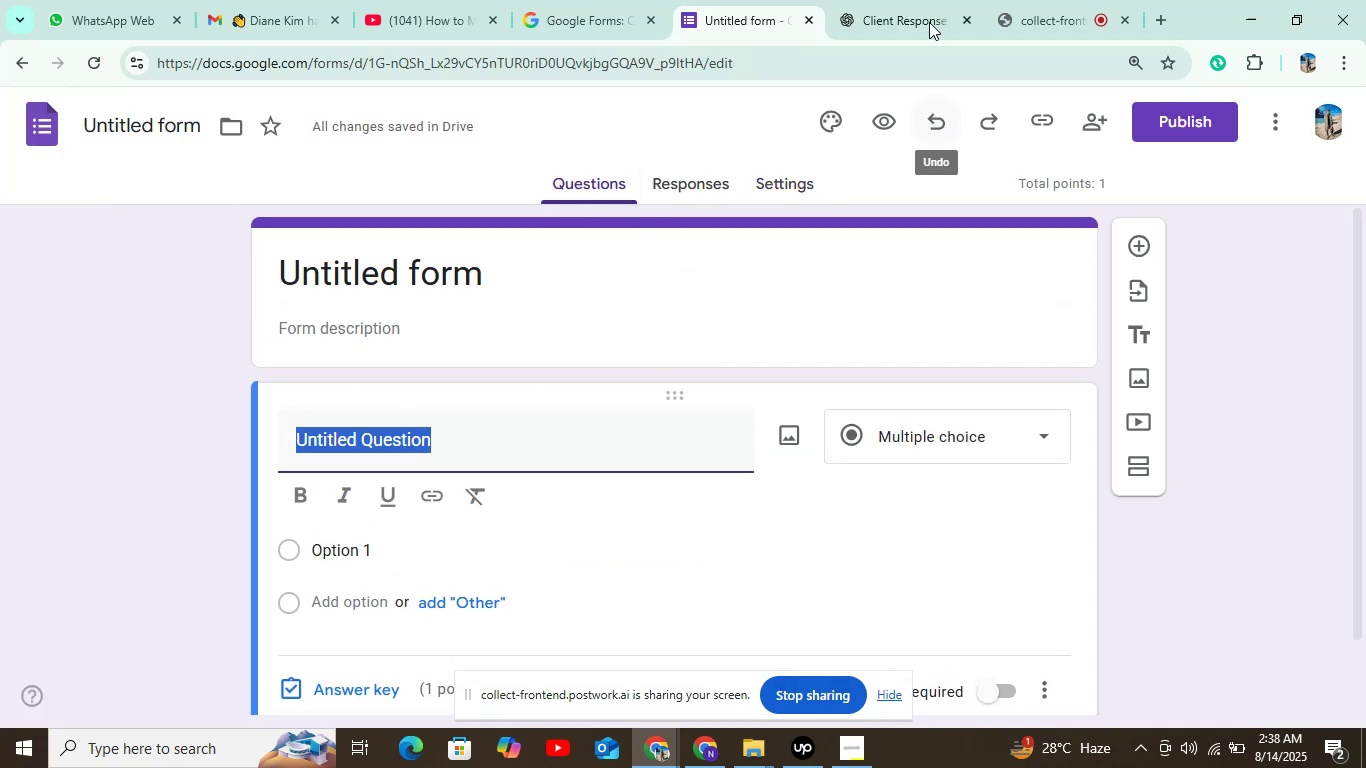 
left_click([920, 11])
 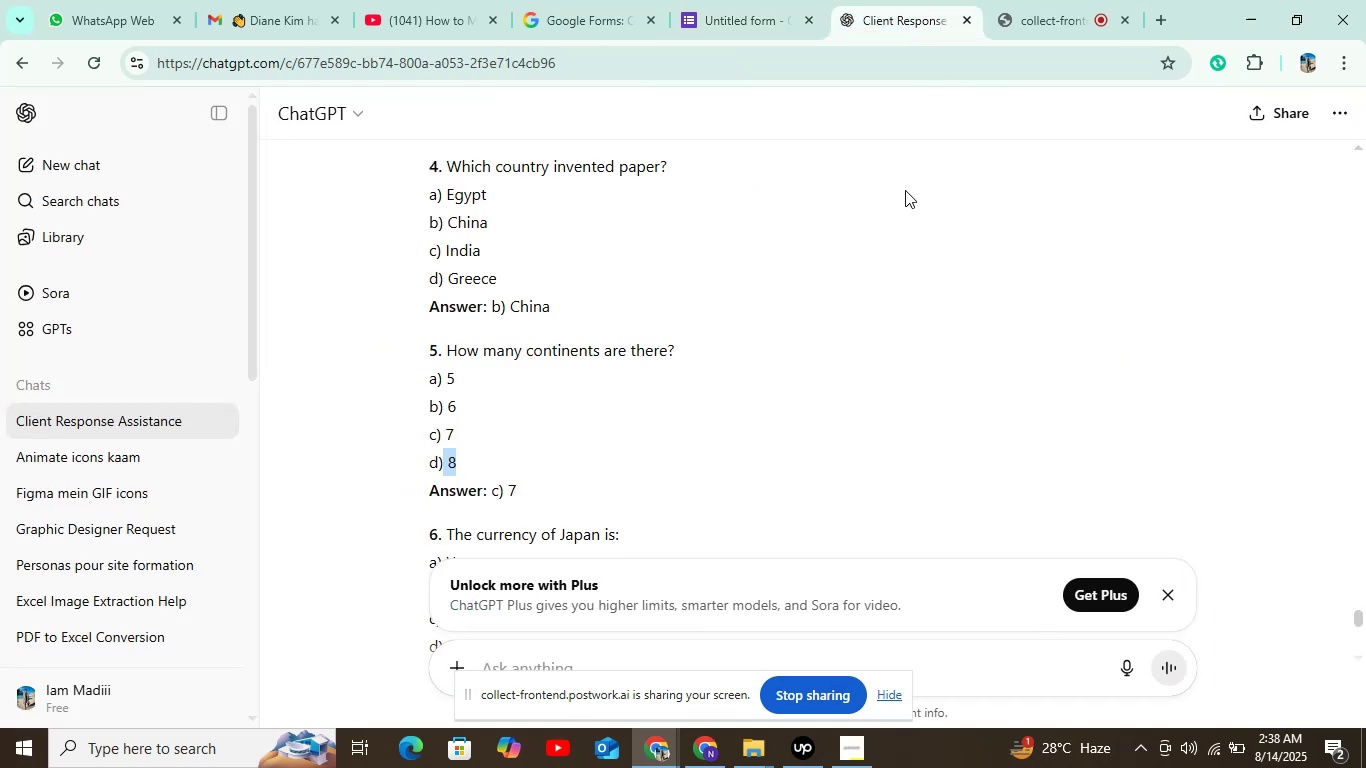 
scroll: coordinate [904, 207], scroll_direction: down, amount: 4.0
 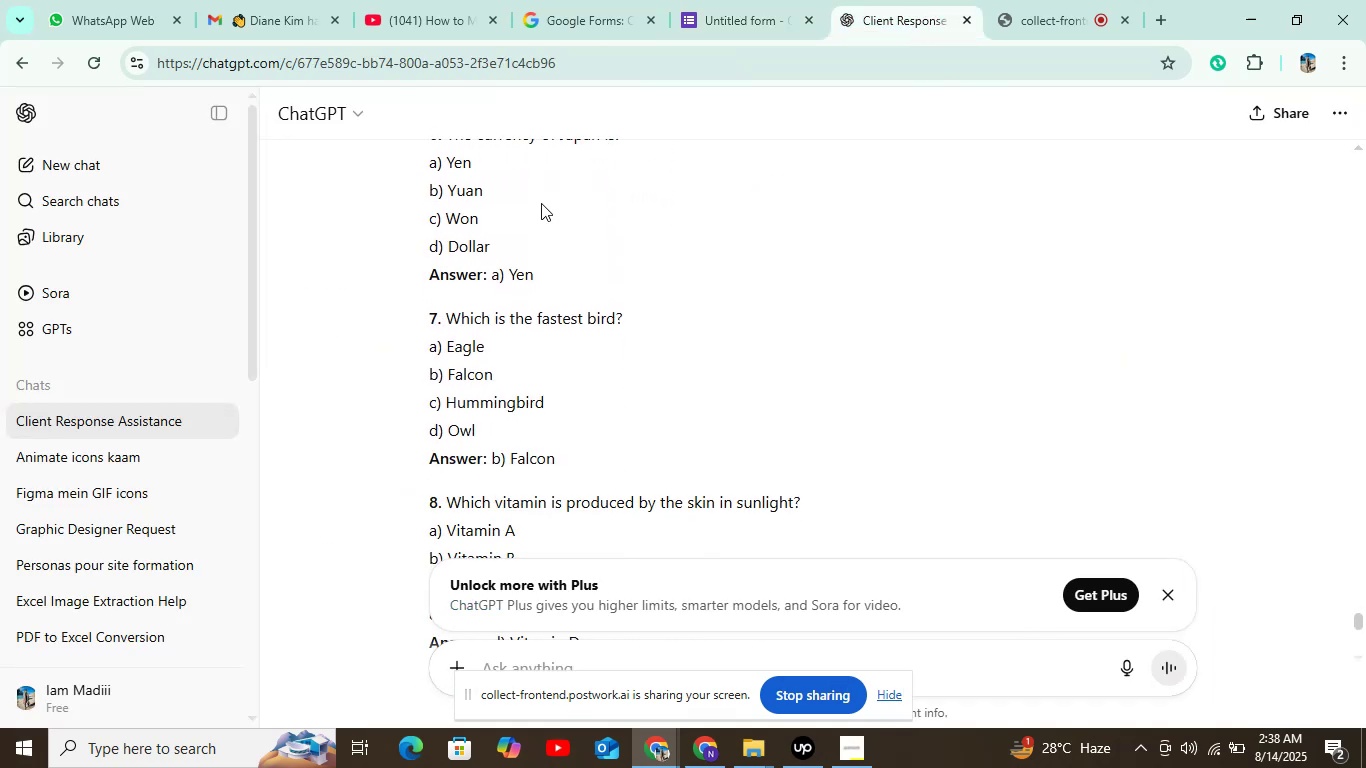 
scroll: coordinate [553, 201], scroll_direction: up, amount: 1.0
 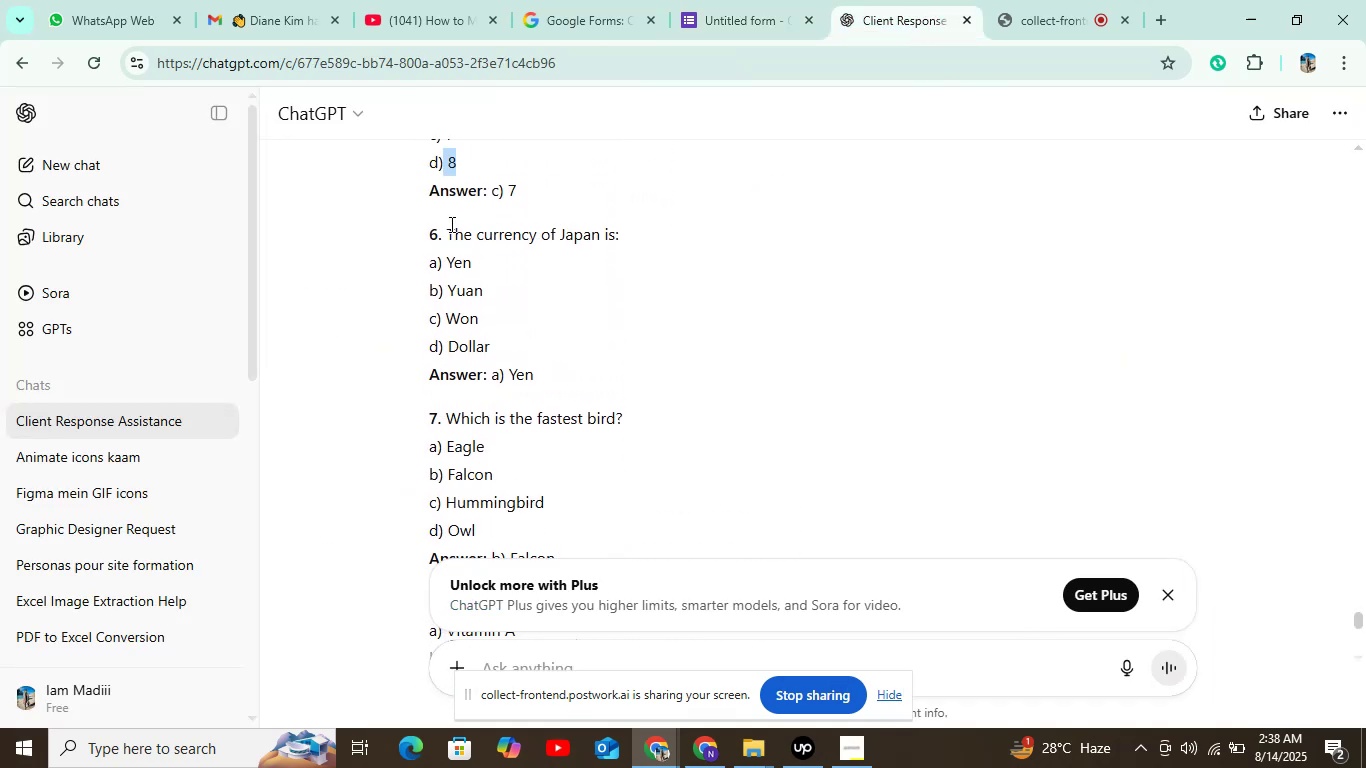 
left_click_drag(start_coordinate=[446, 229], to_coordinate=[619, 231])
 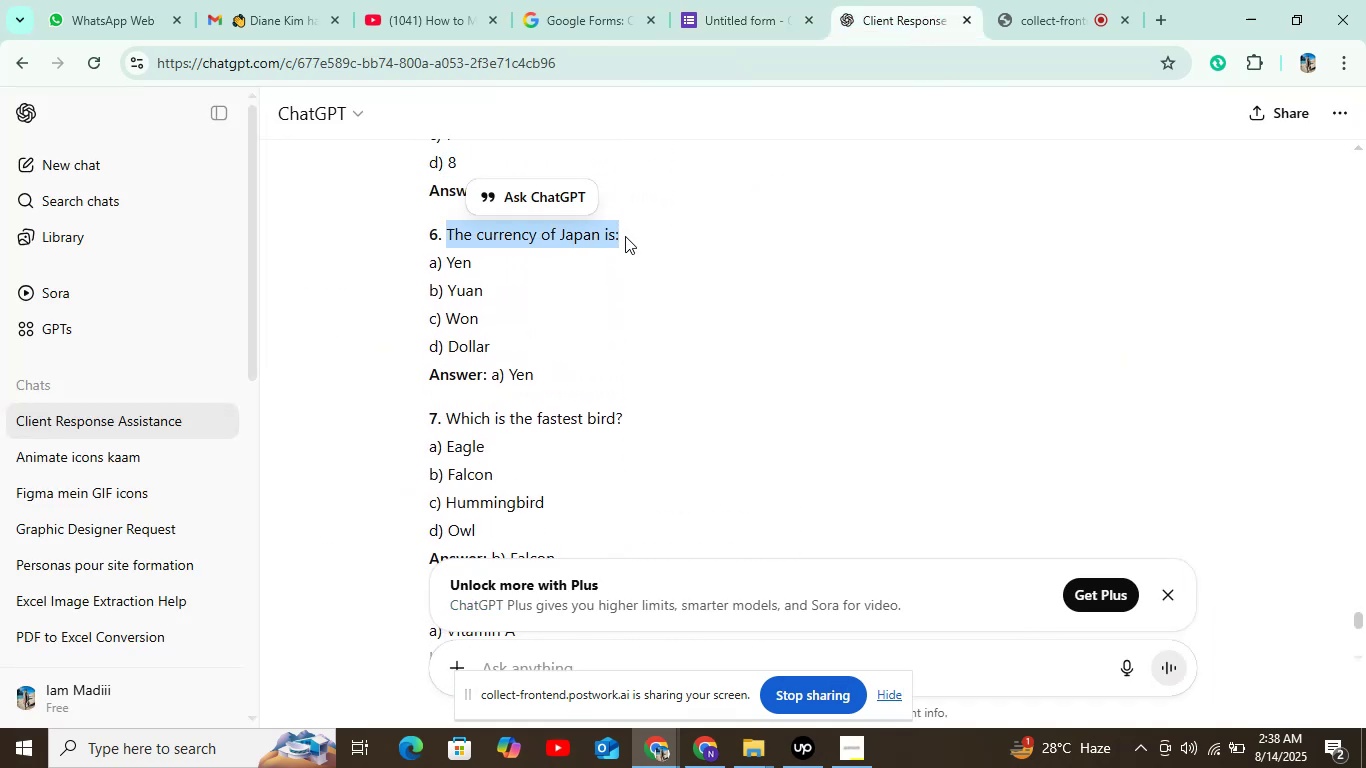 
key(Control+C)
 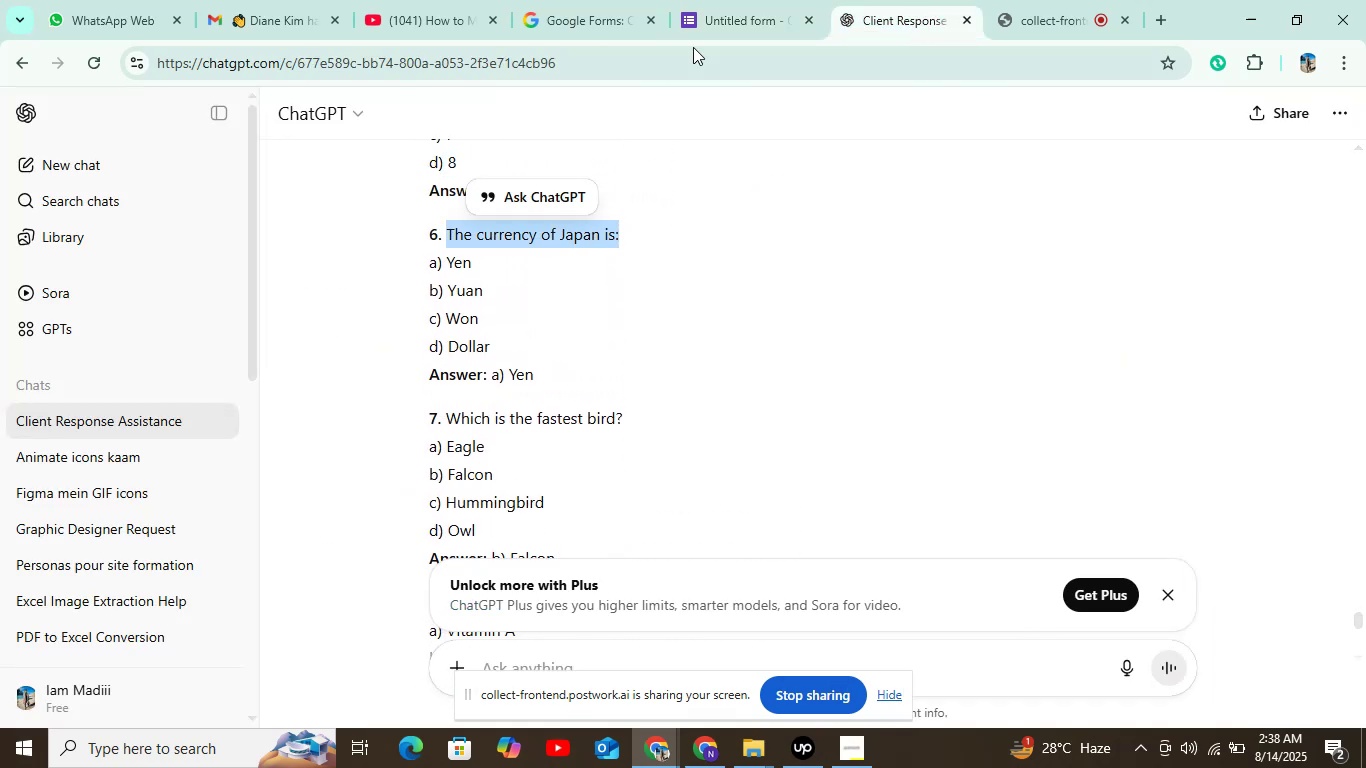 
left_click([716, 25])
 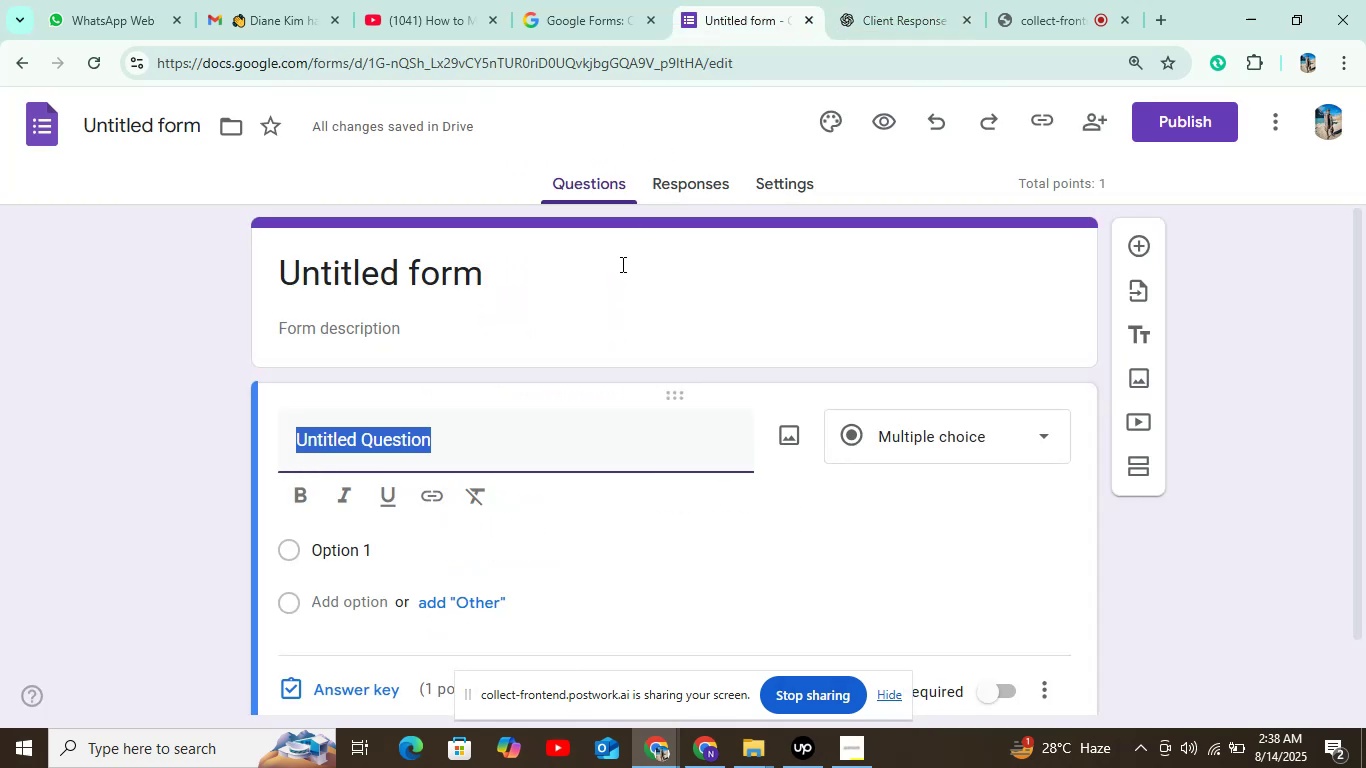 
key(Control+V)
 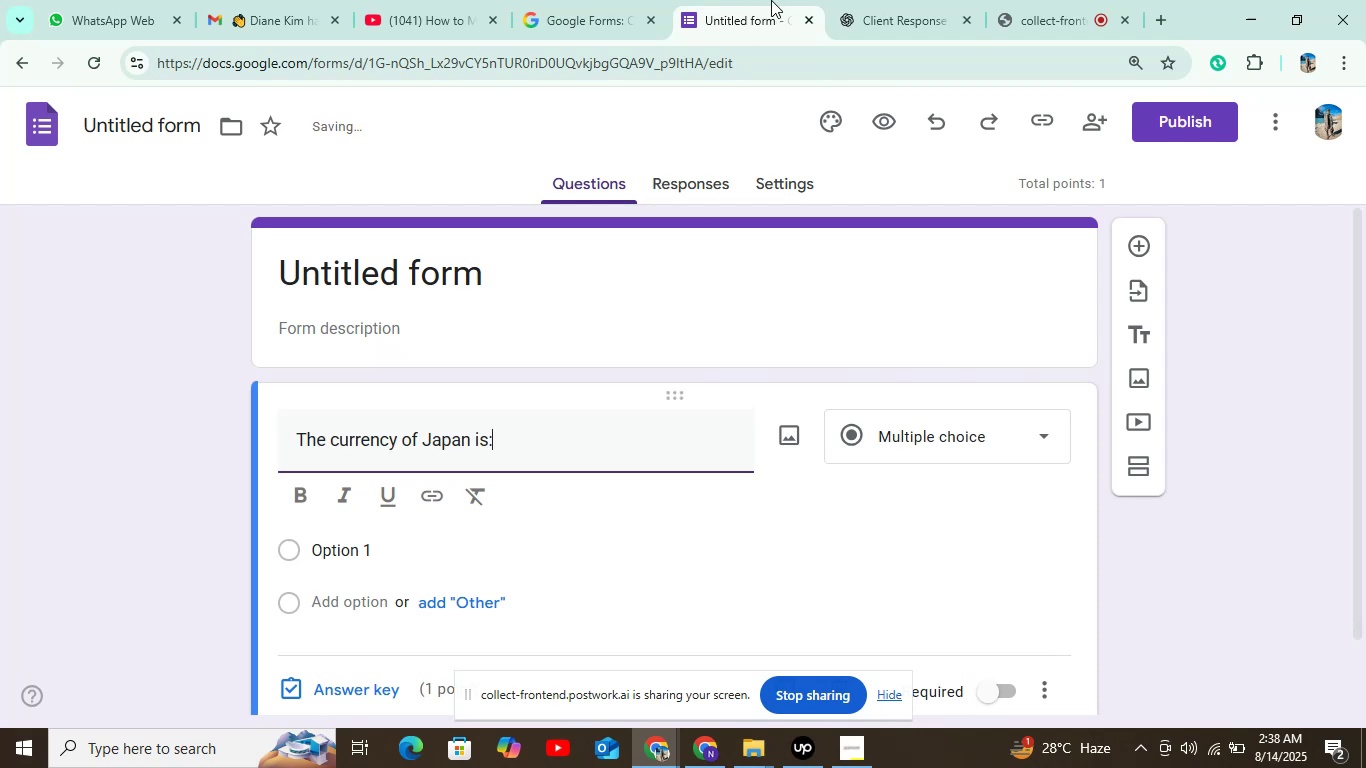 
left_click([881, 14])
 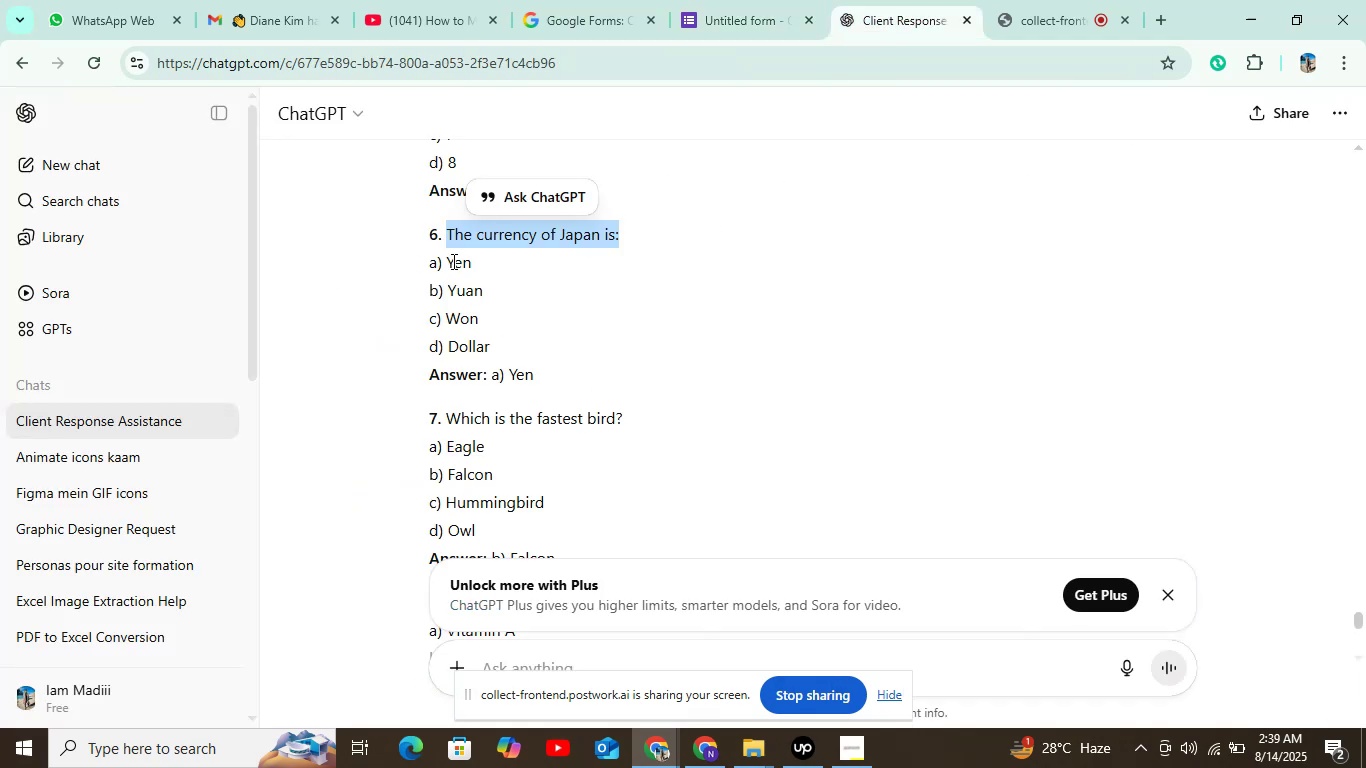 
left_click_drag(start_coordinate=[444, 257], to_coordinate=[478, 271])
 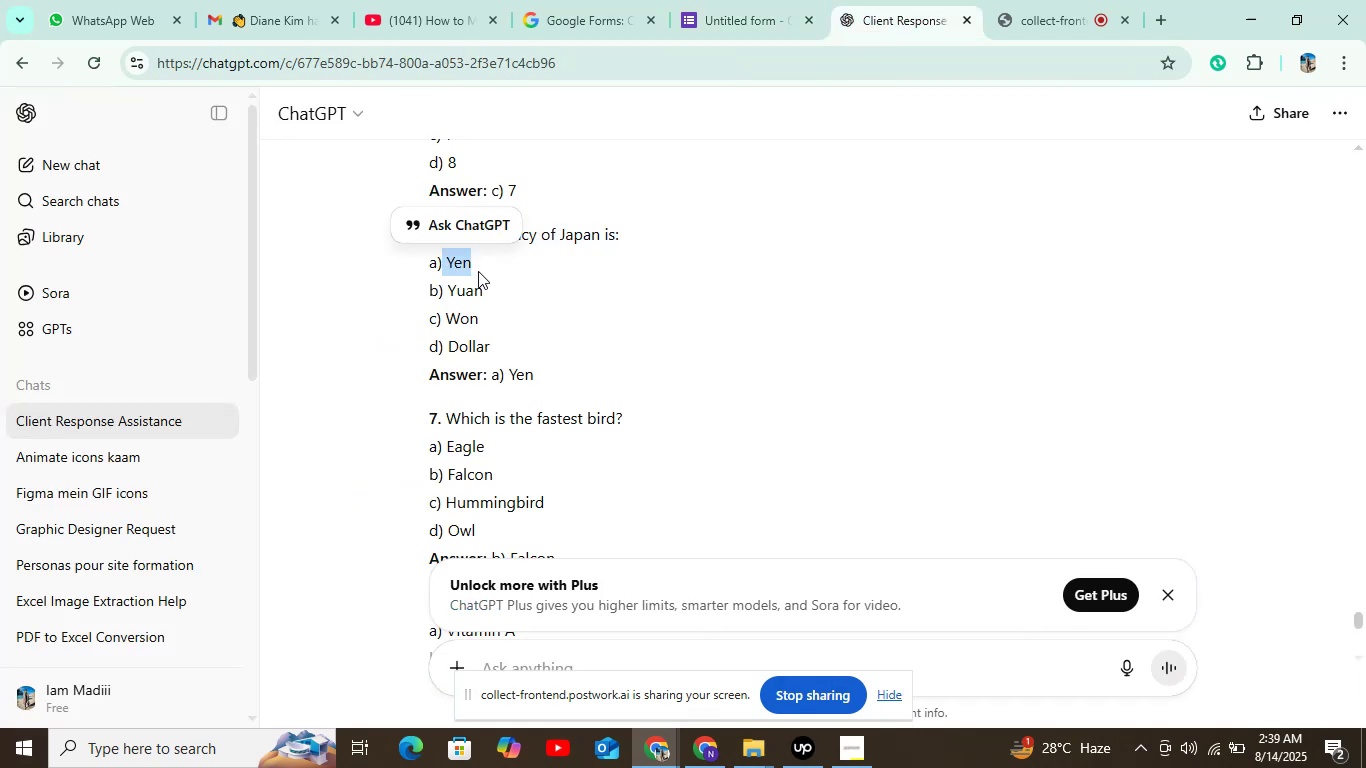 
key(Control+C)
 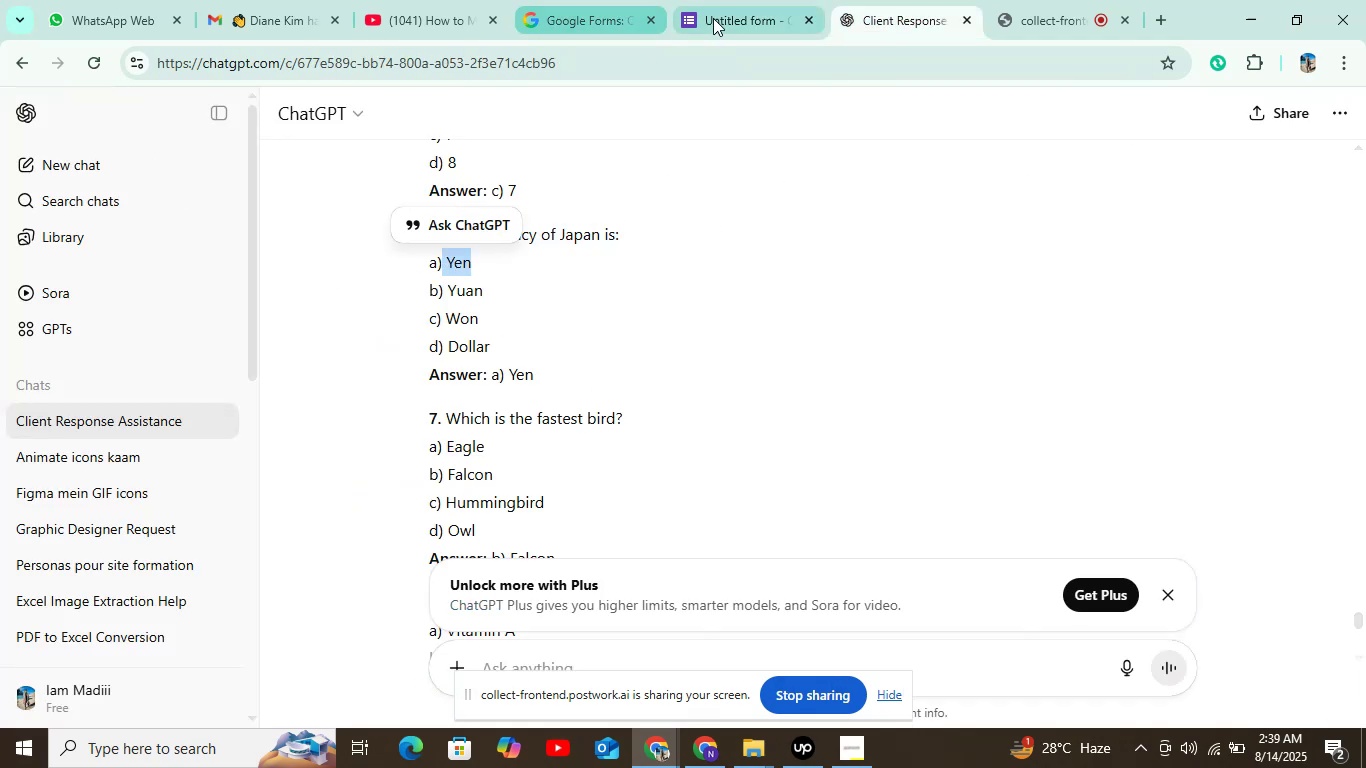 
left_click([721, 18])
 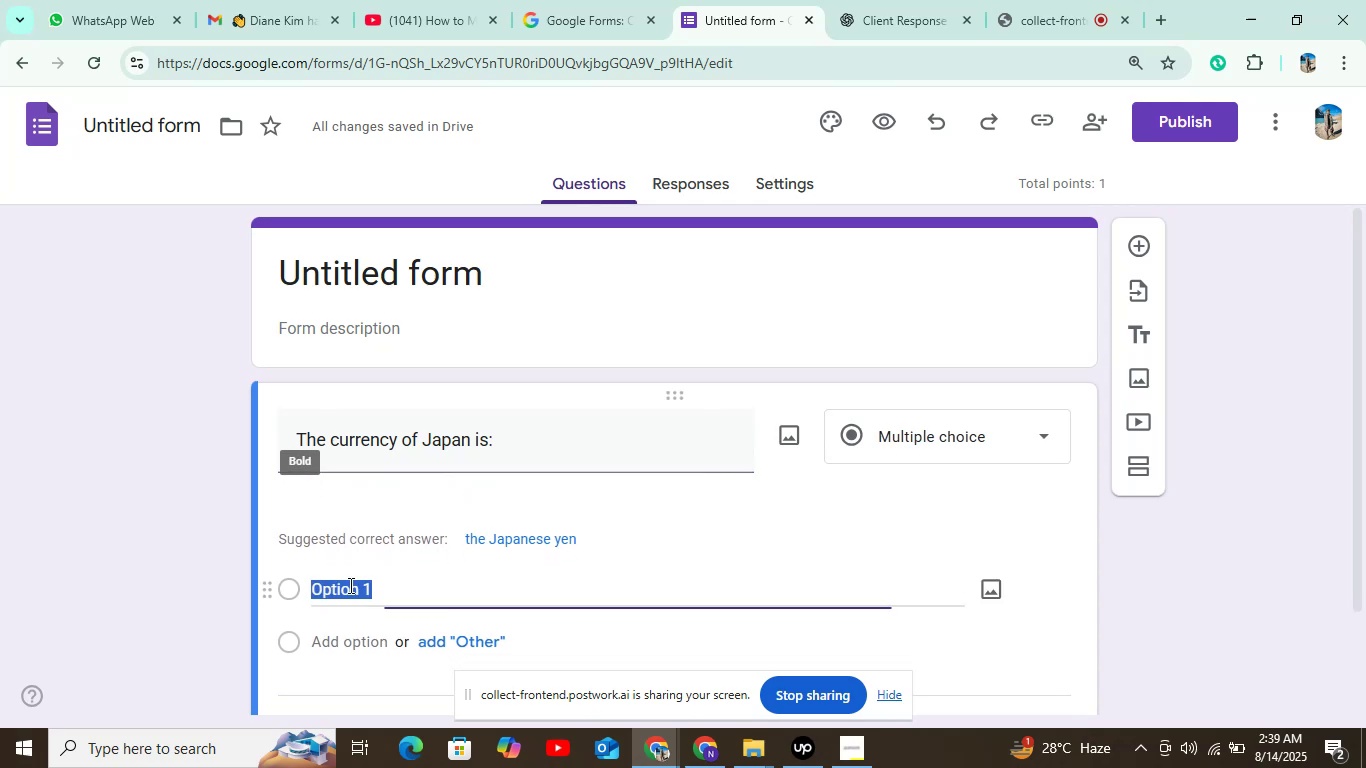 
key(Control+V)
 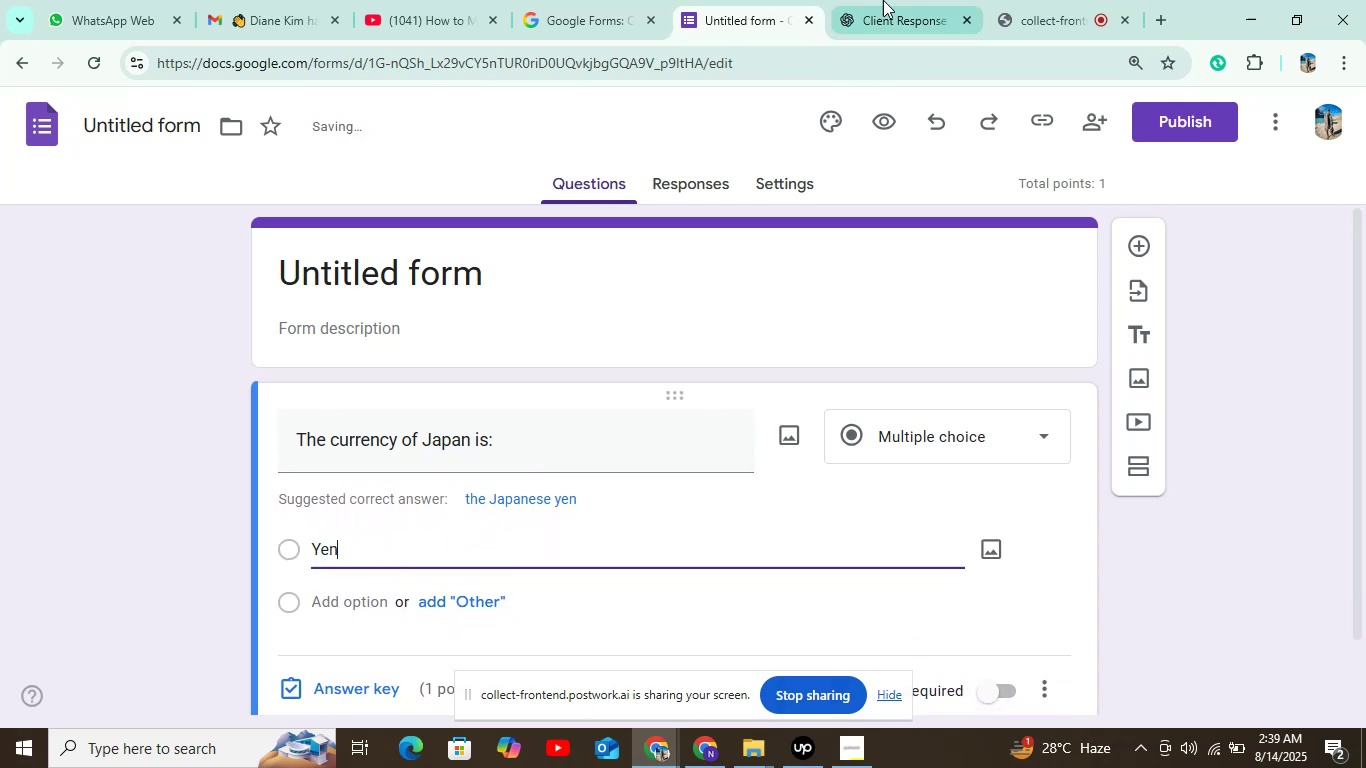 
left_click([892, 20])
 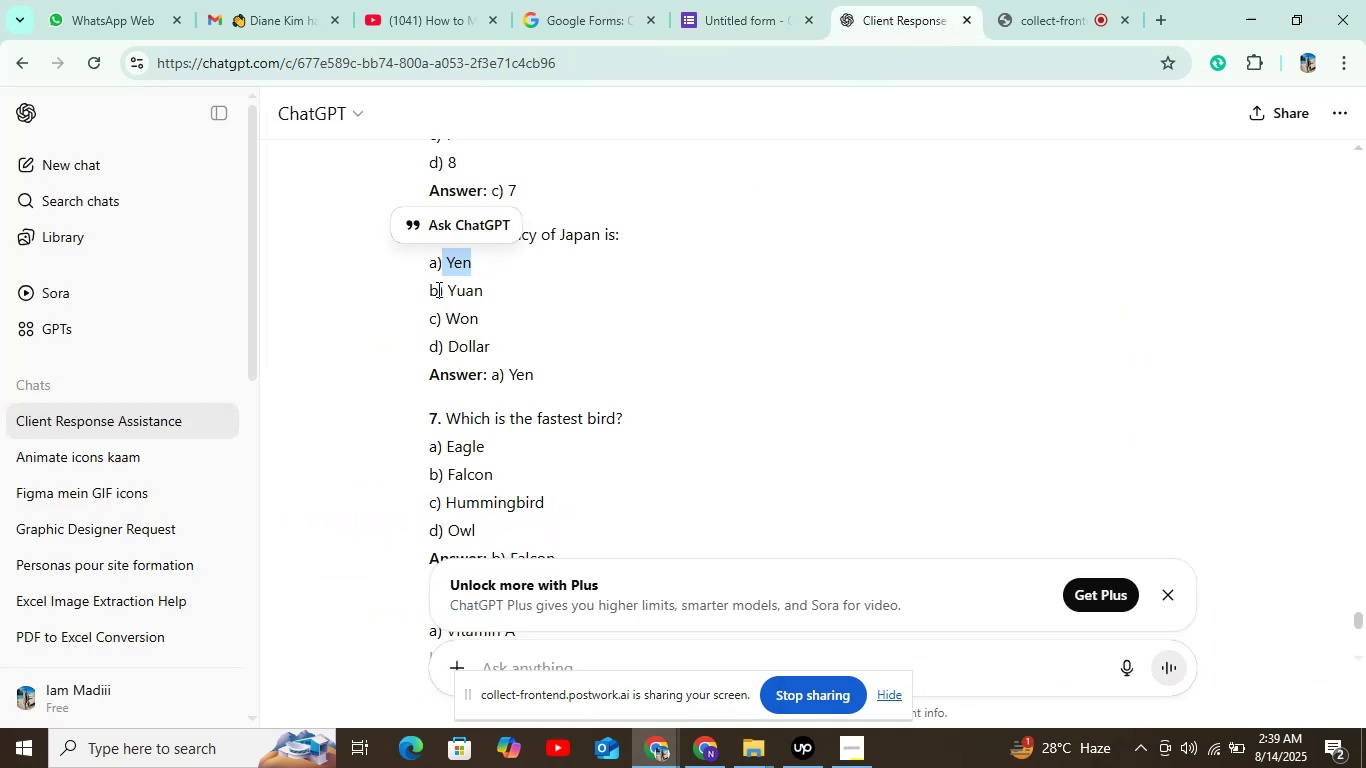 
left_click_drag(start_coordinate=[448, 294], to_coordinate=[497, 295])
 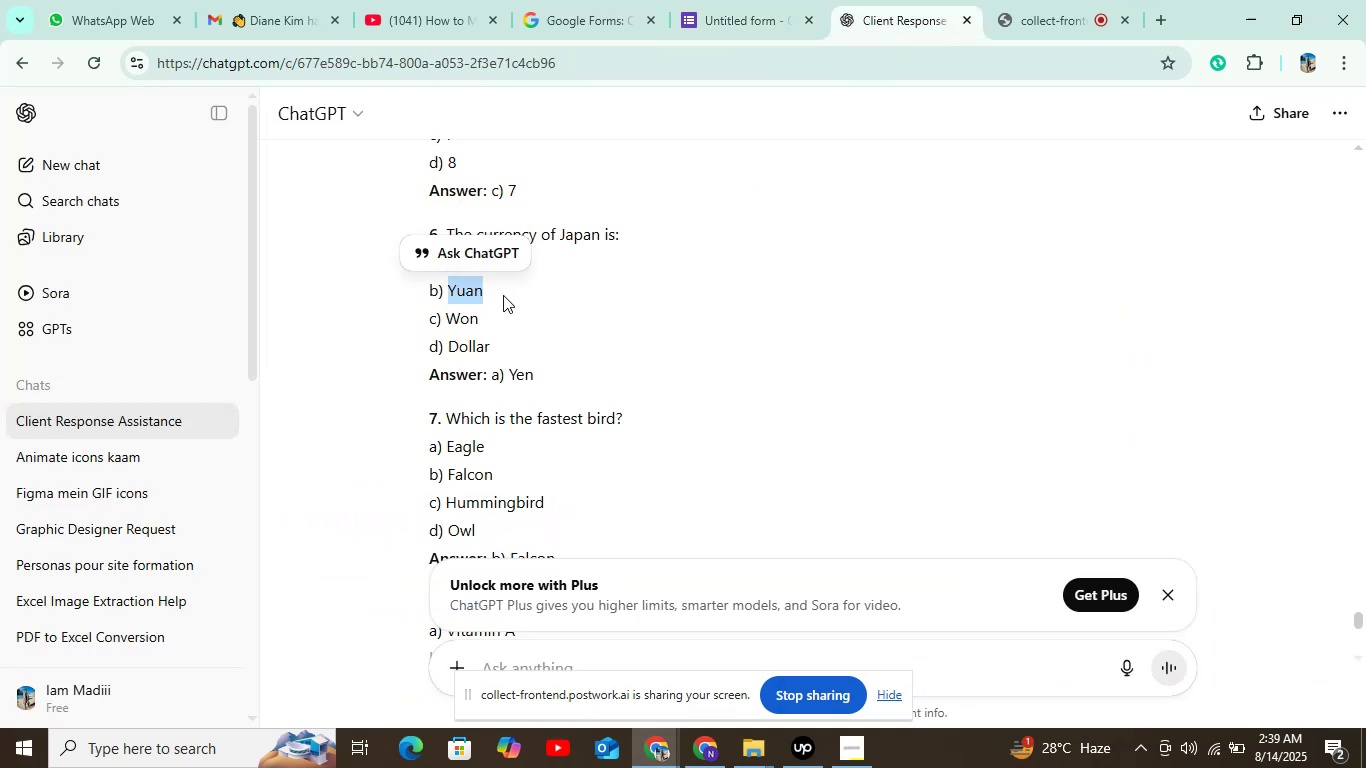 
key(Control+C)
 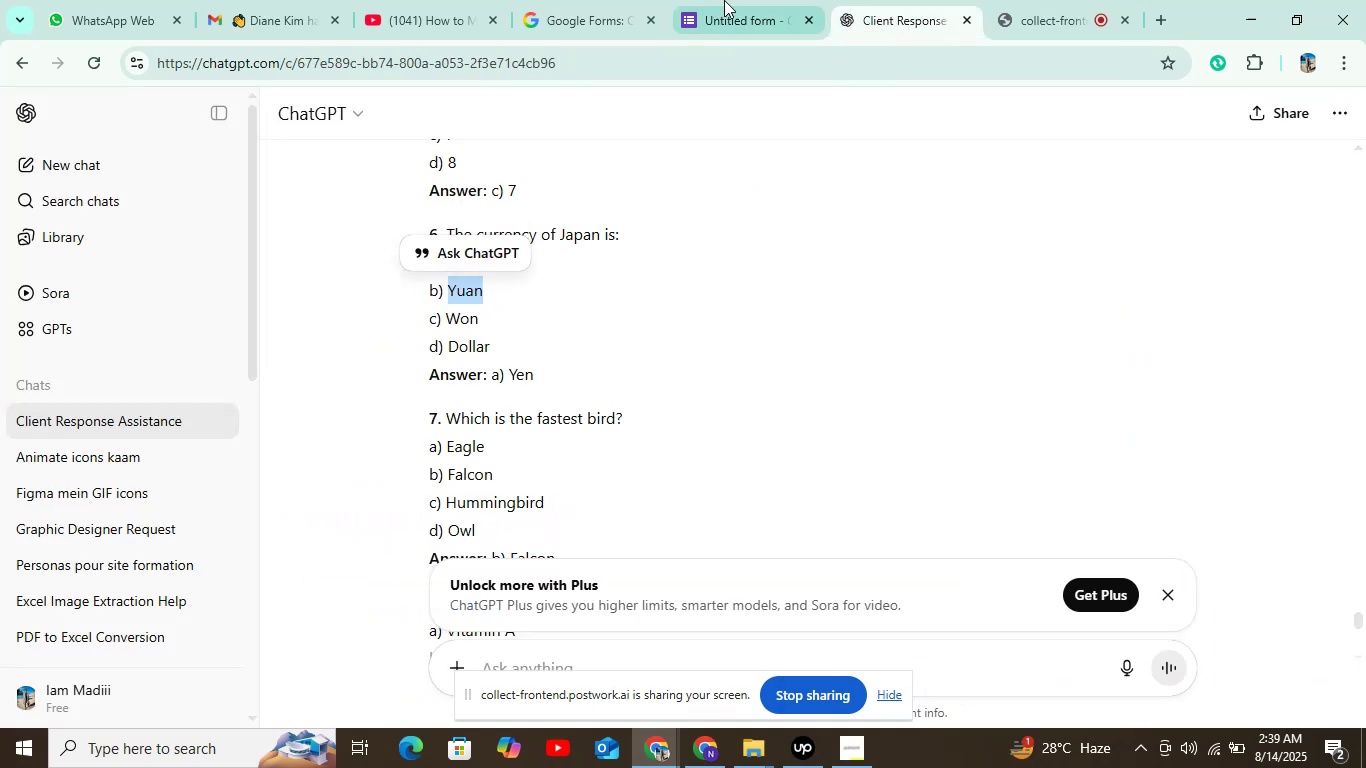 
left_click([732, 20])
 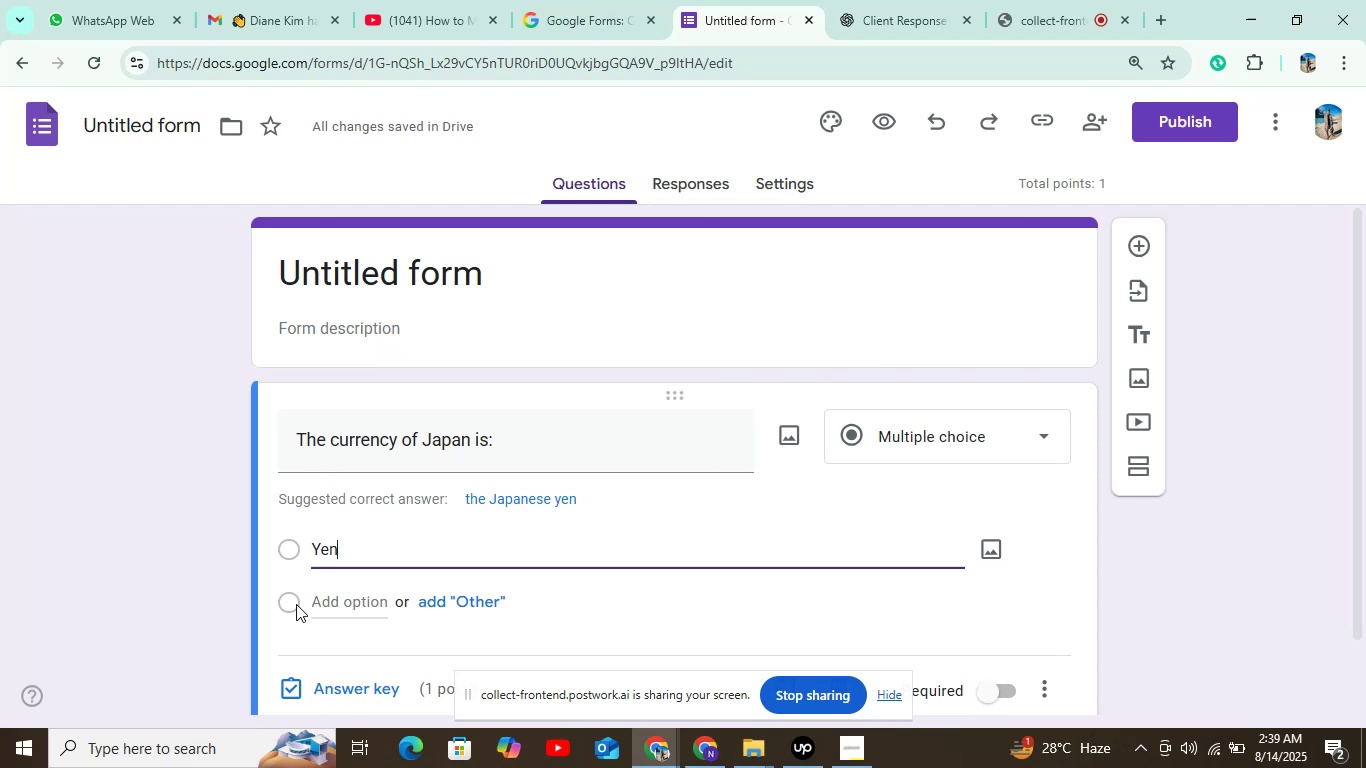 
left_click([313, 601])
 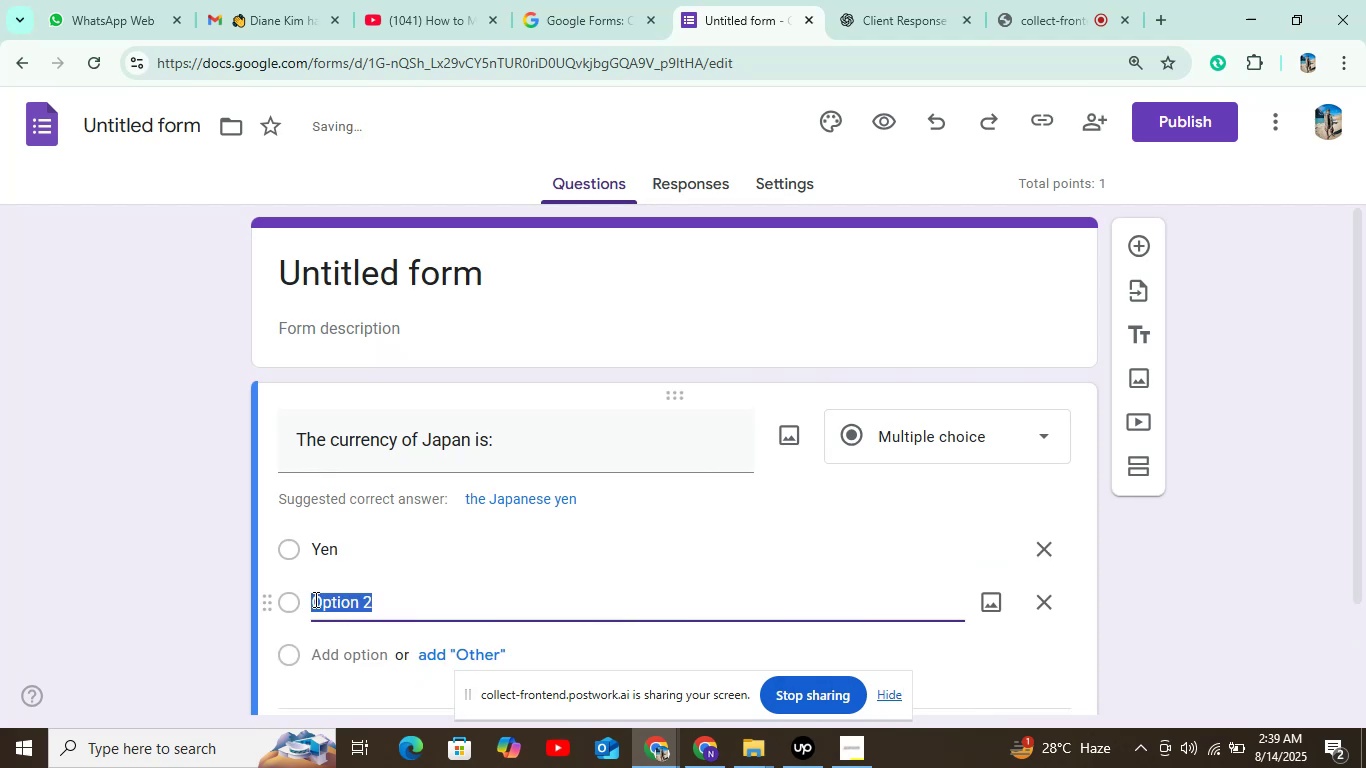 
key(Control+V)
 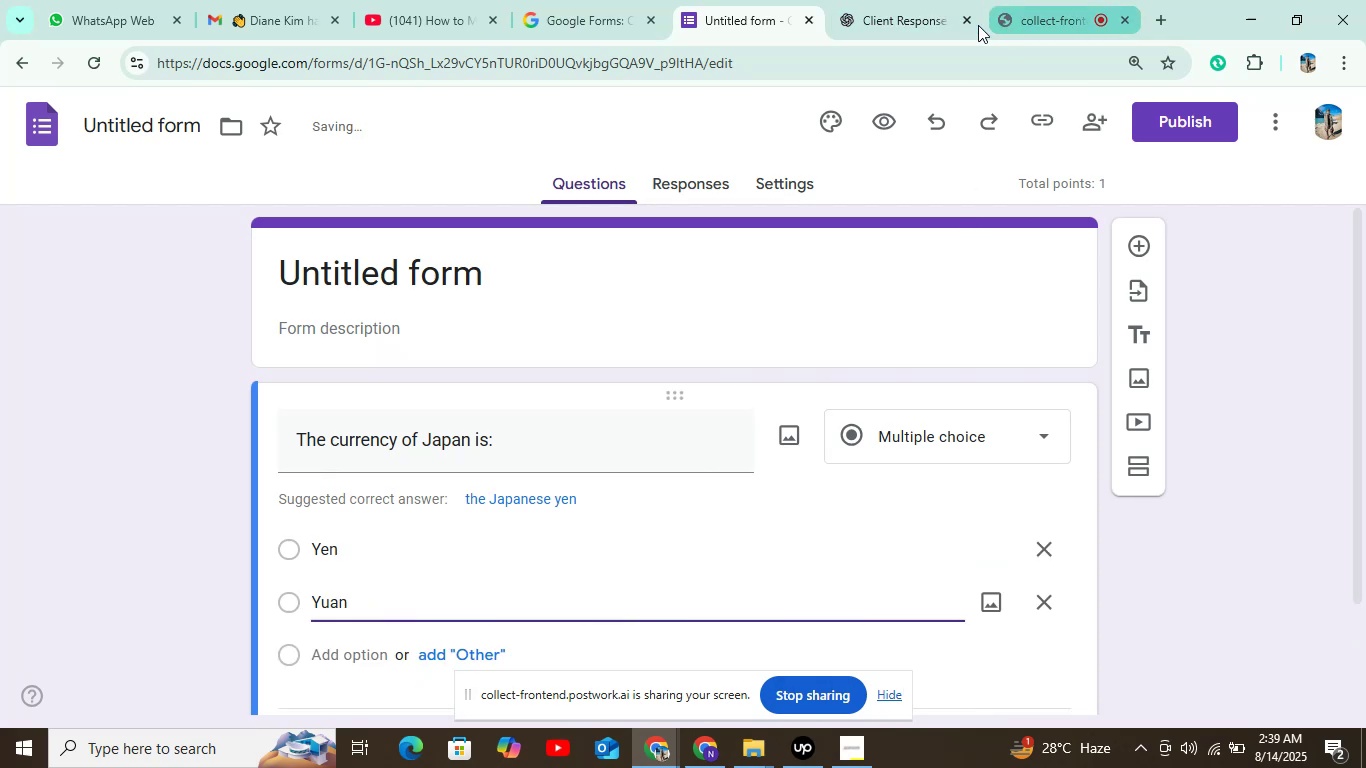 
left_click([901, 24])
 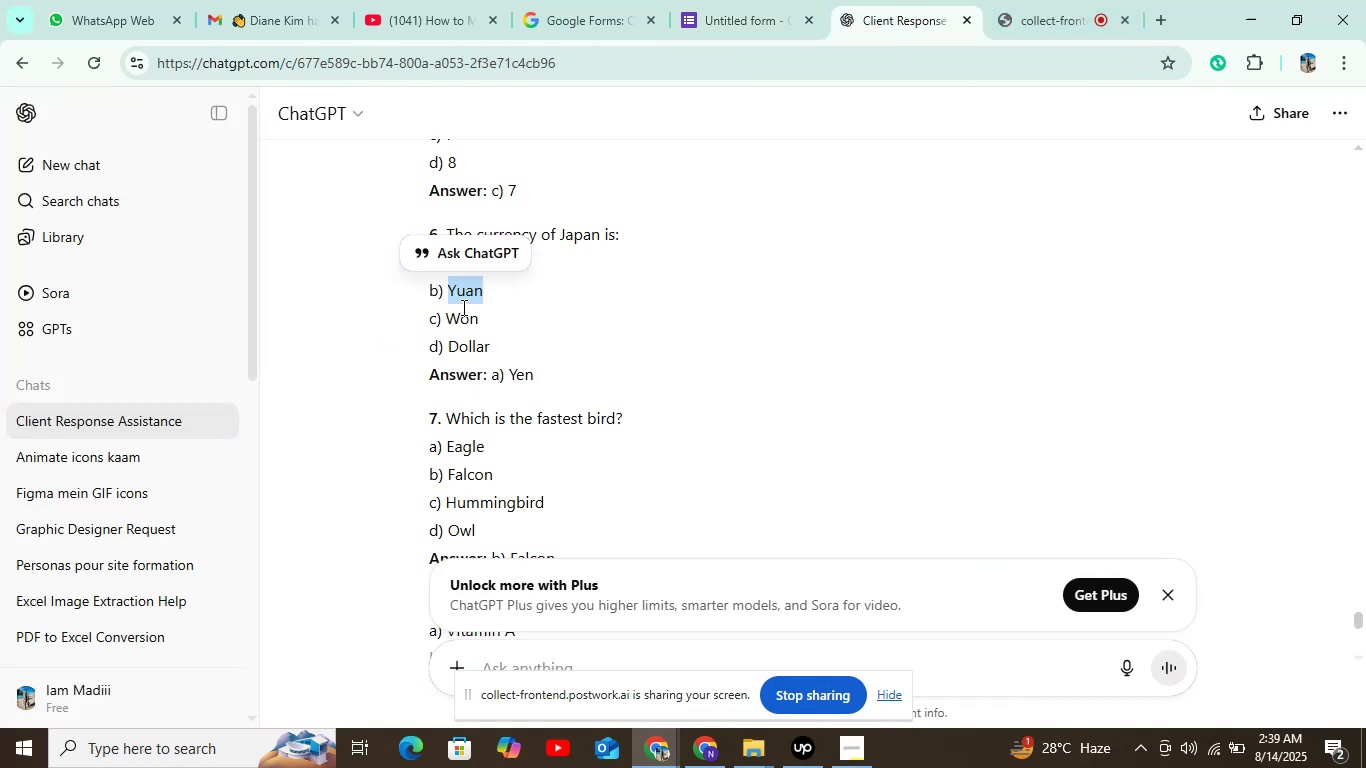 
left_click_drag(start_coordinate=[443, 319], to_coordinate=[493, 323])
 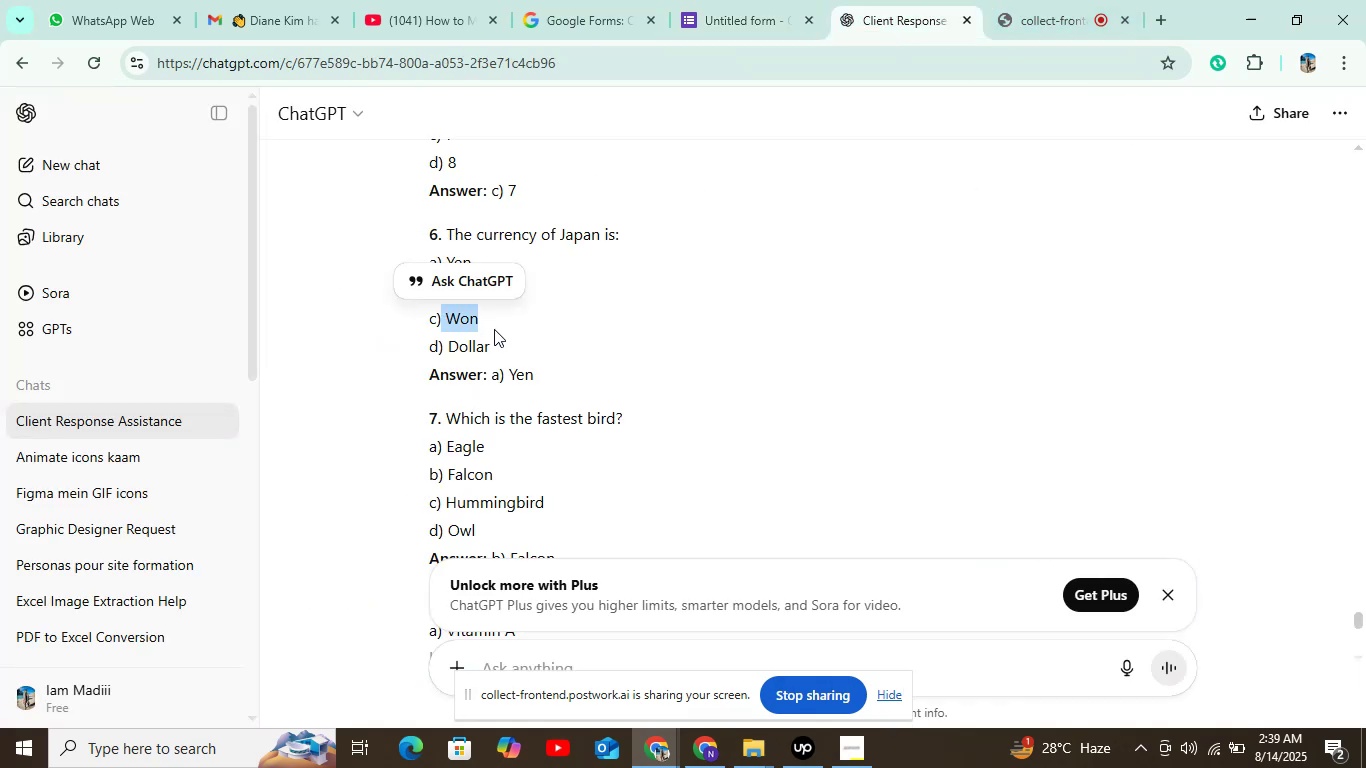 
key(Control+C)
 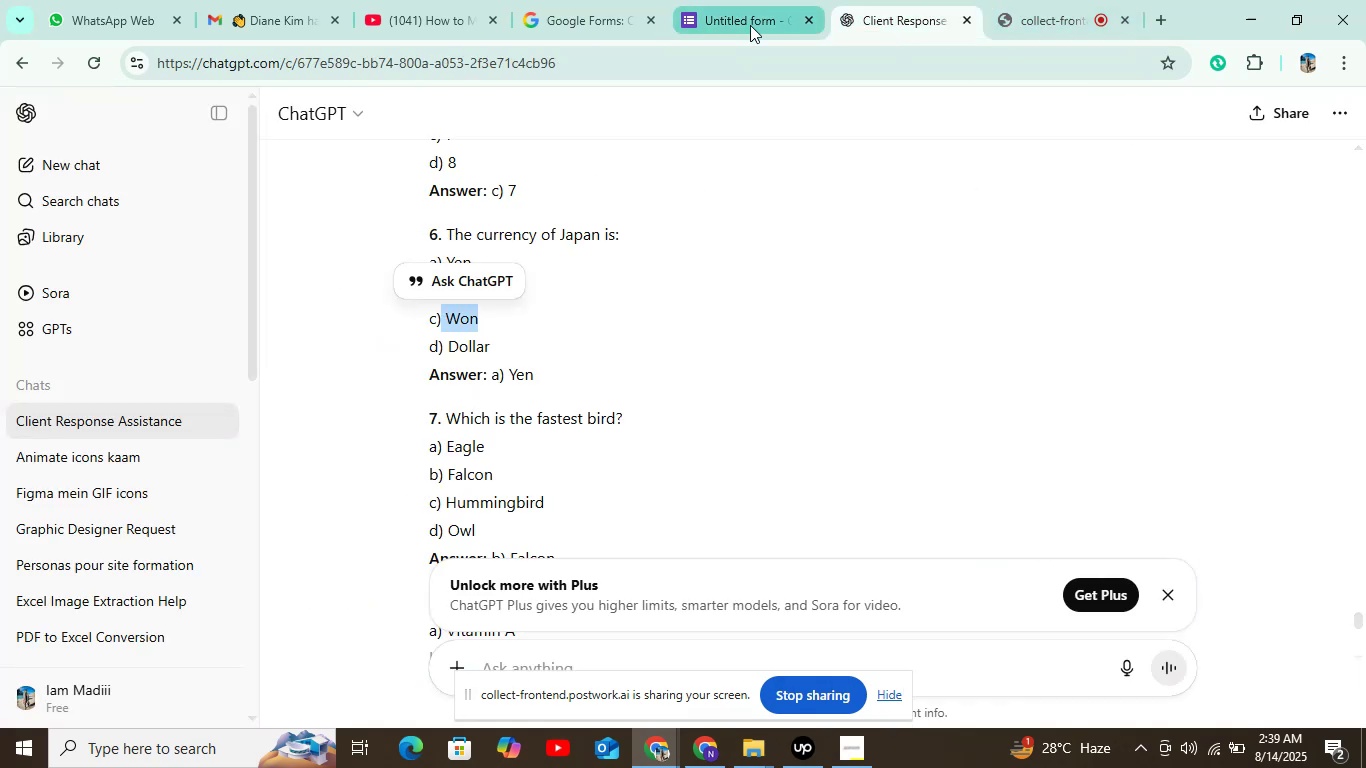 
left_click([735, 18])
 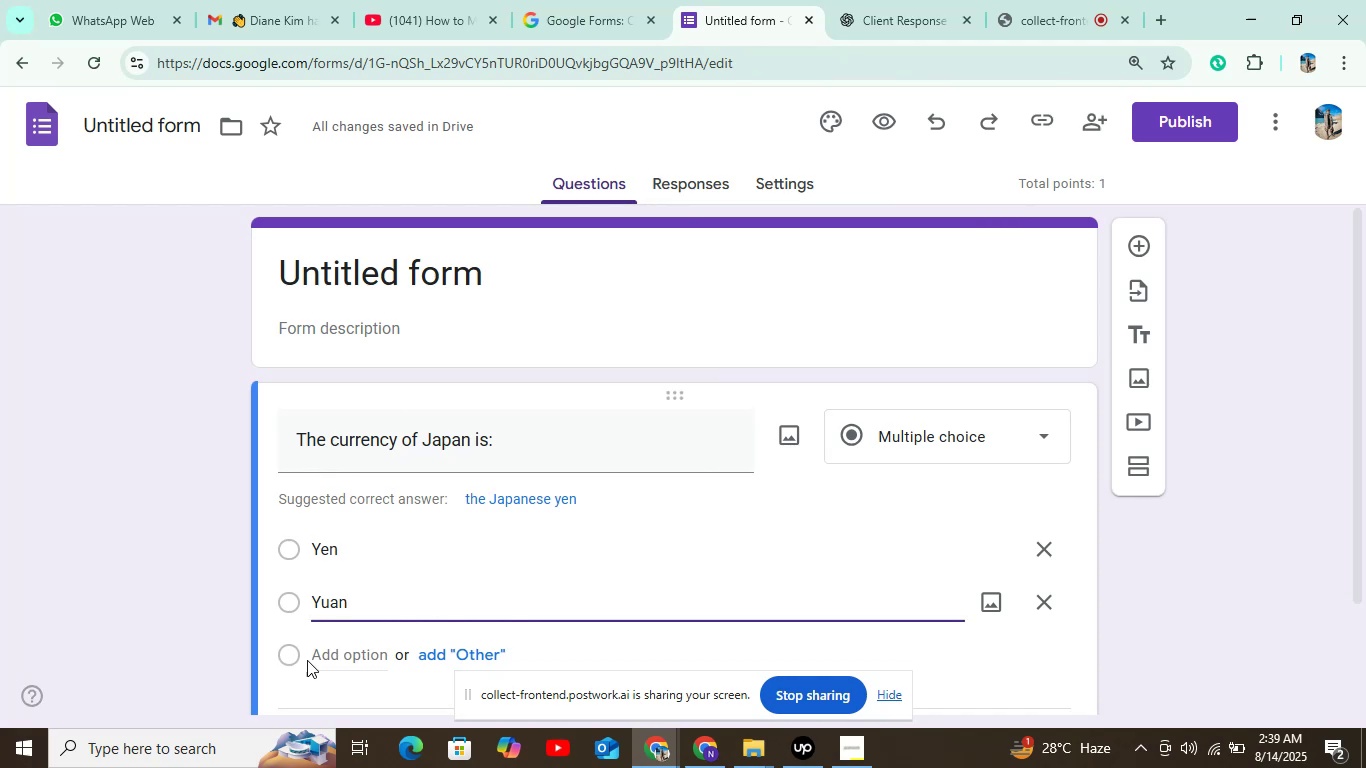 
left_click([311, 655])
 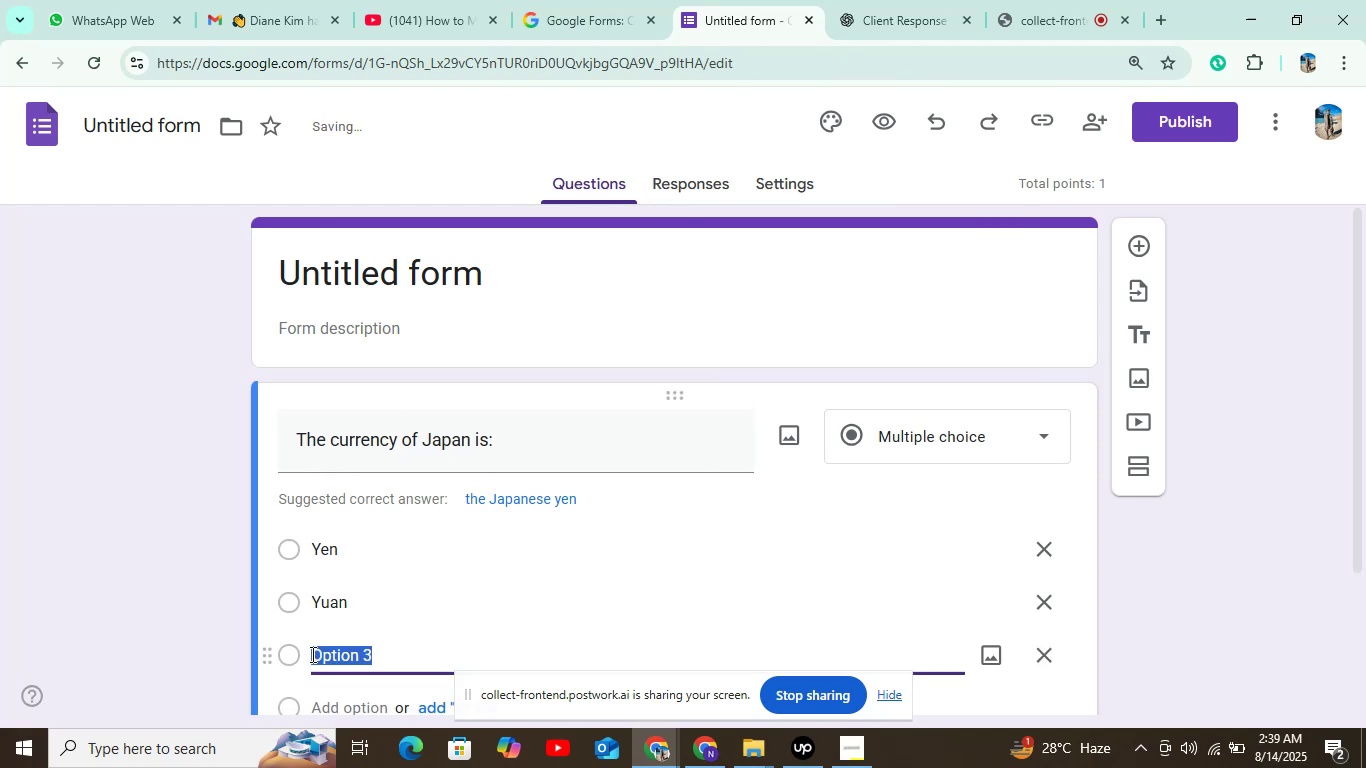 
key(Control+V)
 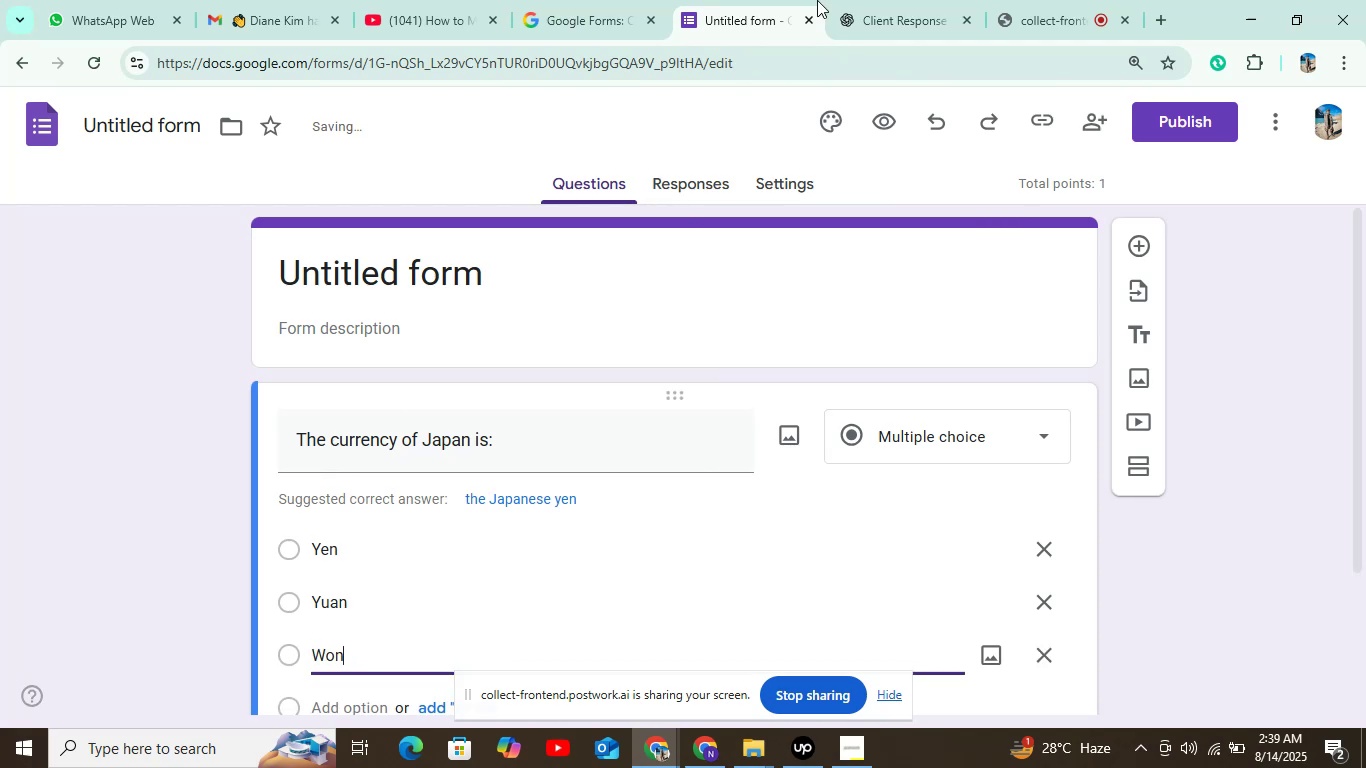 
left_click([858, 12])
 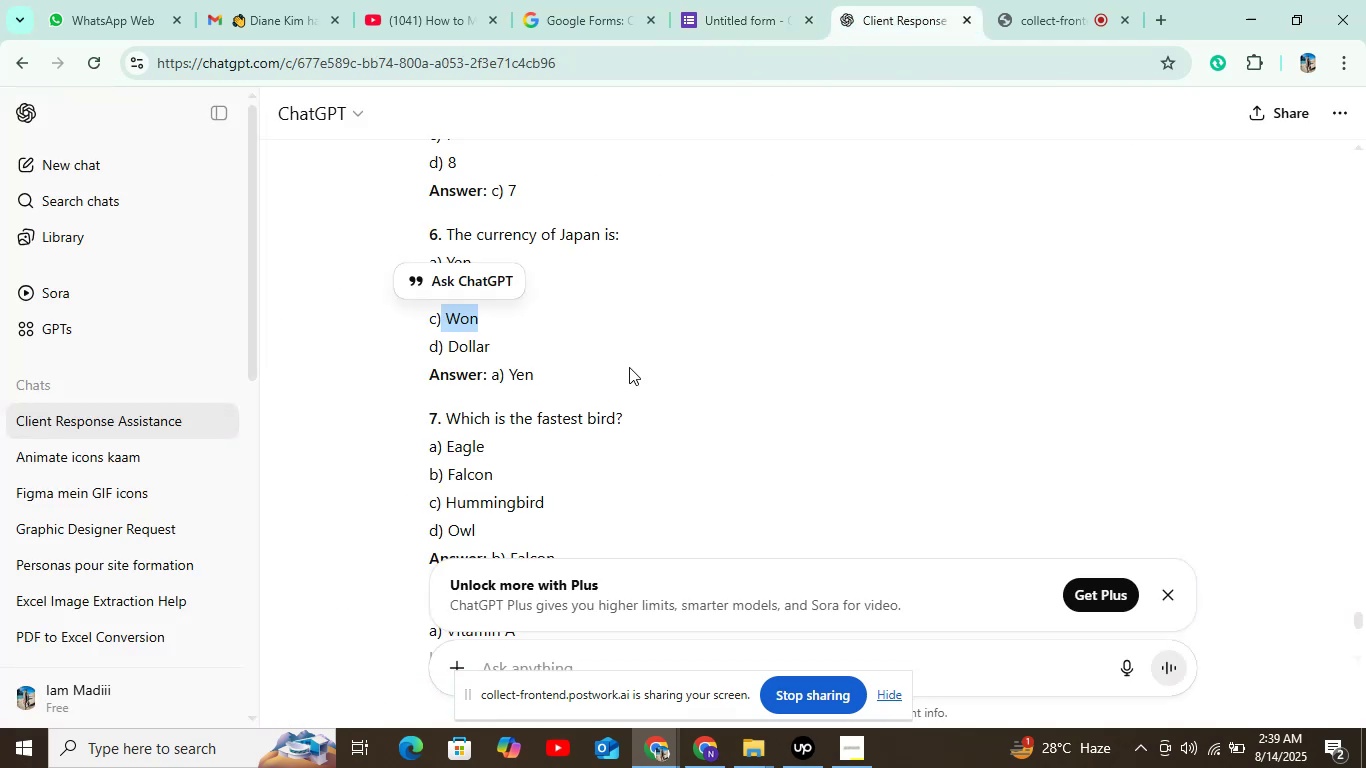 
scroll: coordinate [635, 374], scroll_direction: down, amount: 1.0
 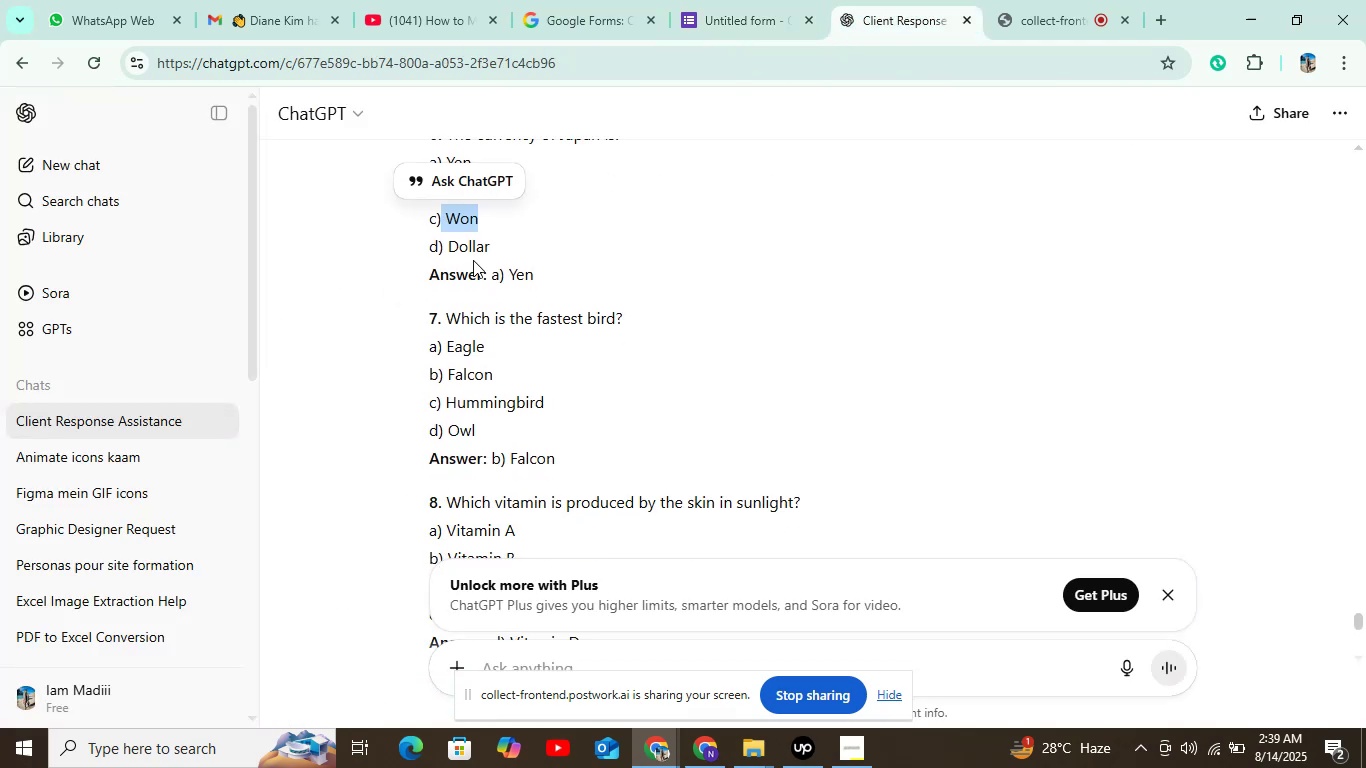 
left_click_drag(start_coordinate=[445, 250], to_coordinate=[505, 245])
 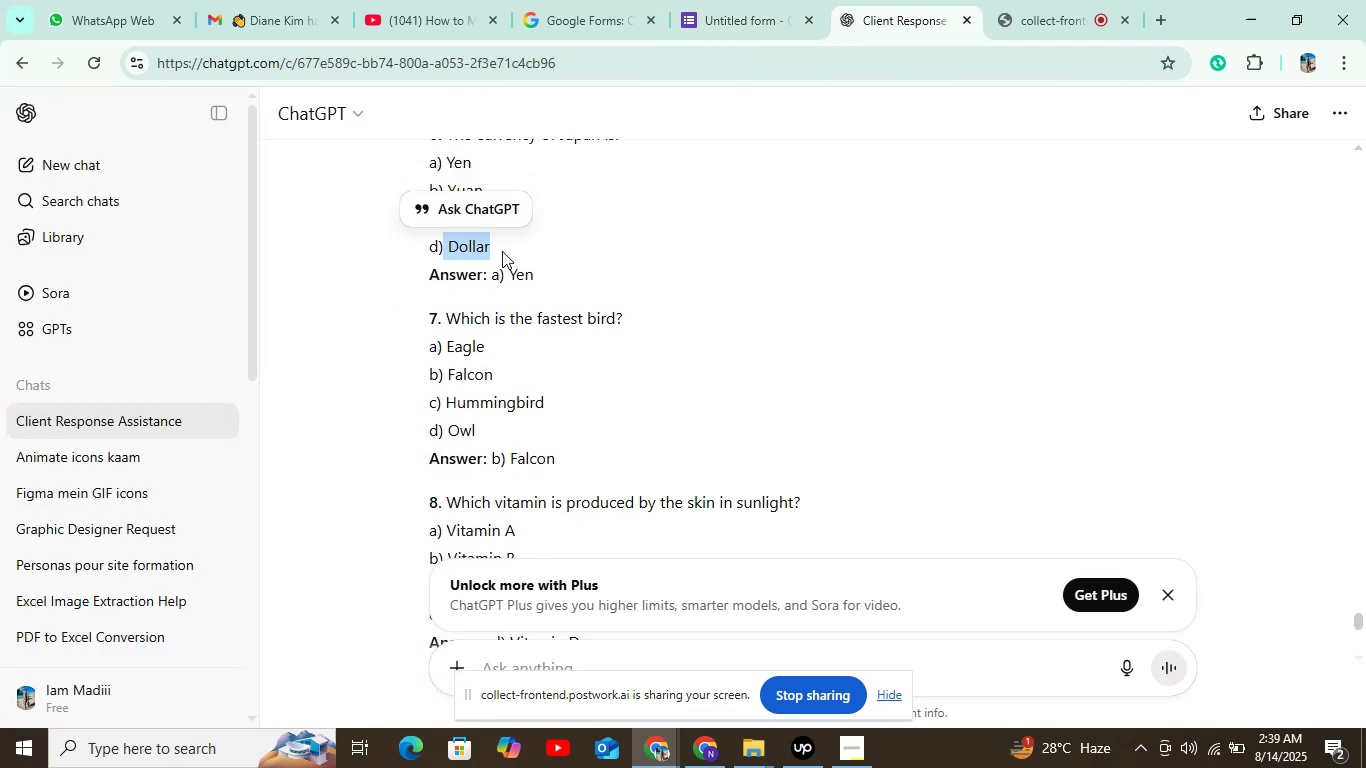 
key(Control+C)
 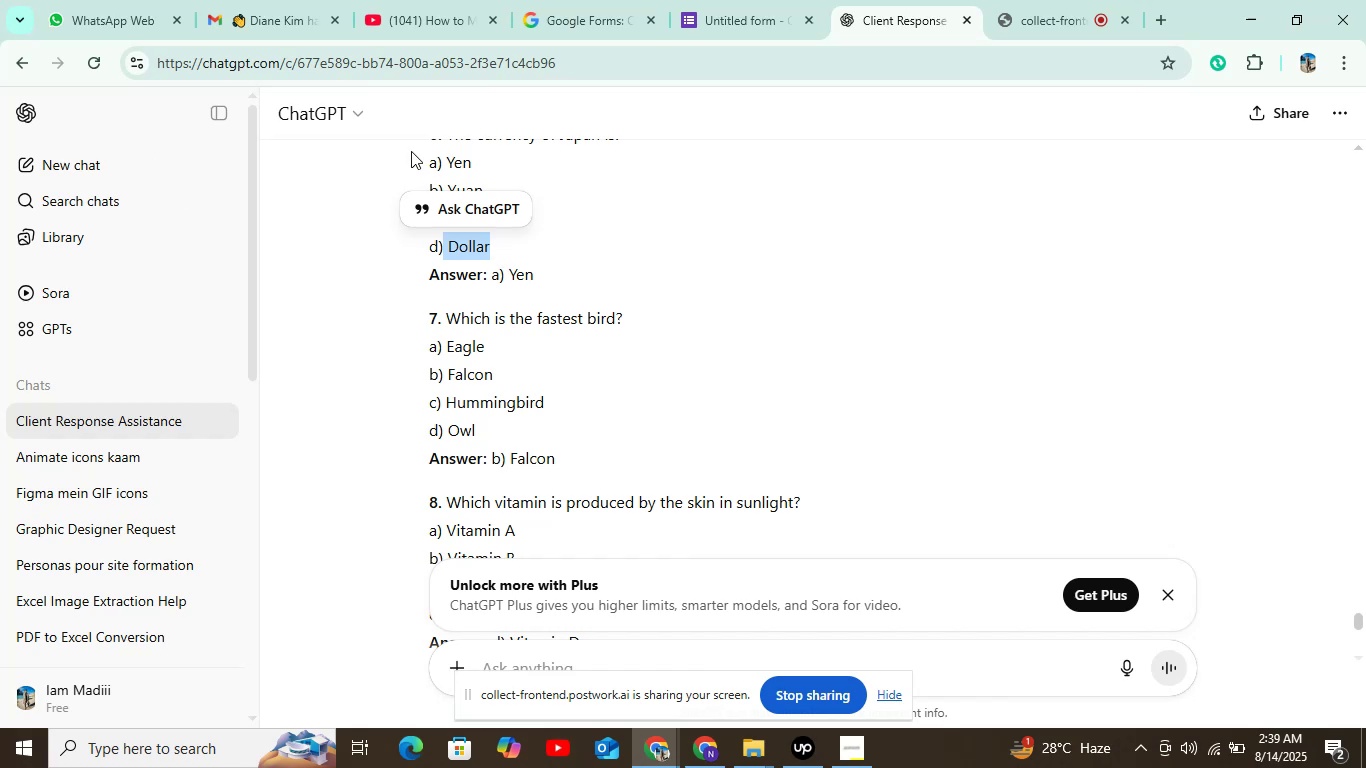 
left_click([710, 27])
 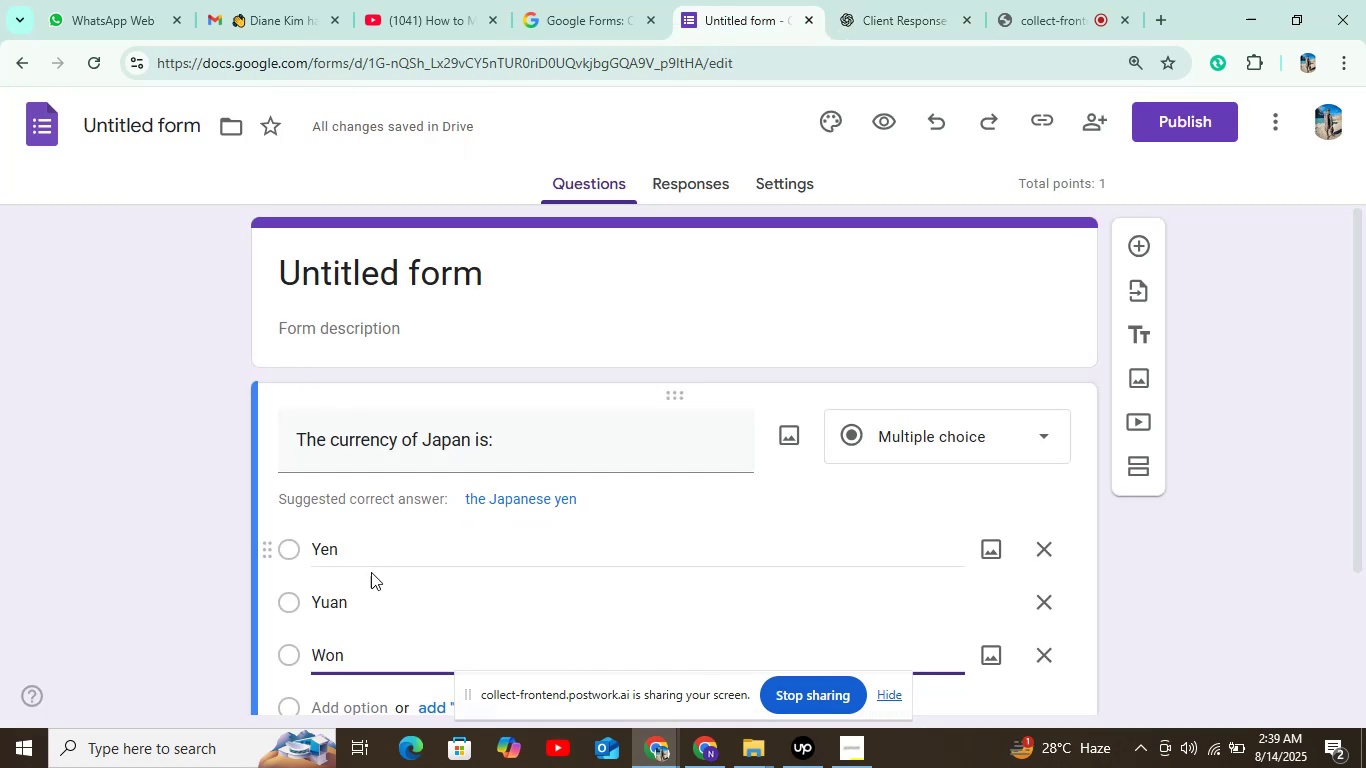 
scroll: coordinate [376, 555], scroll_direction: down, amount: 2.0
 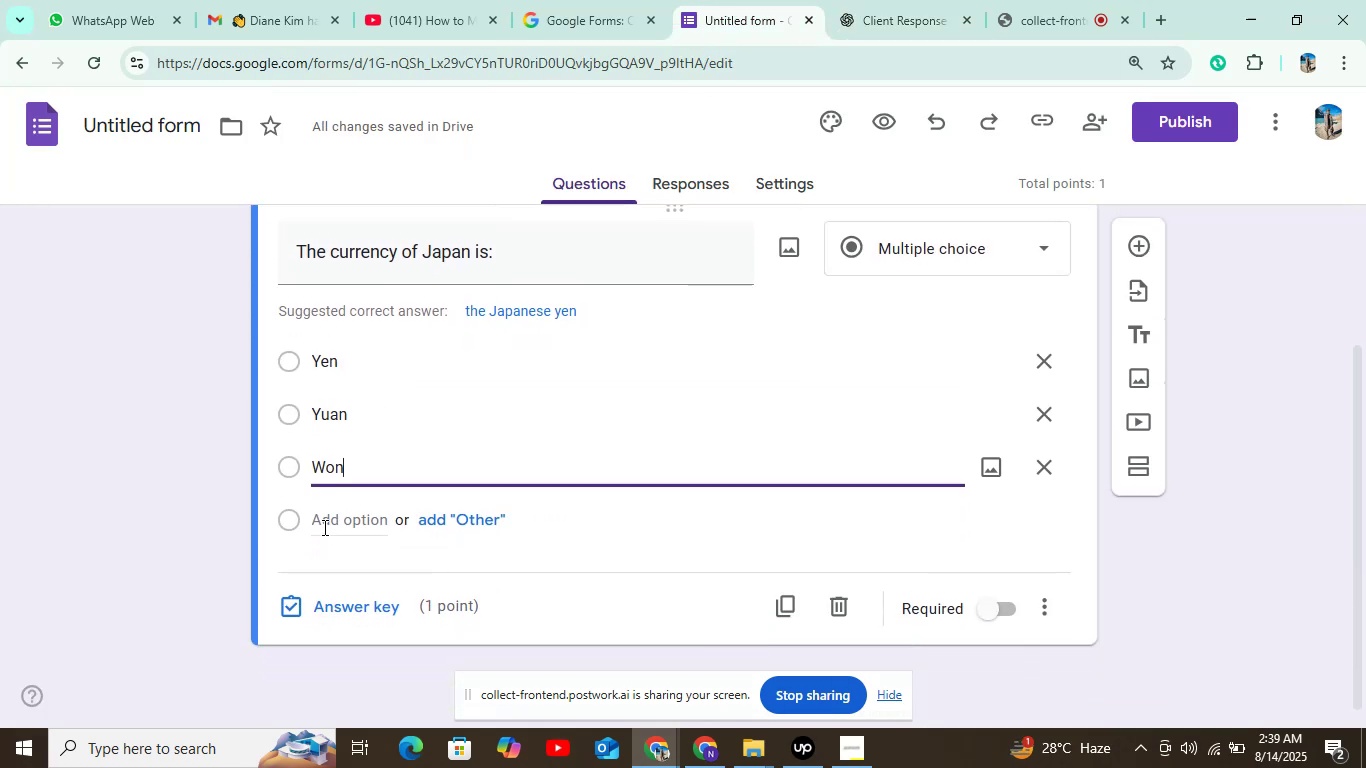 
left_click([325, 519])
 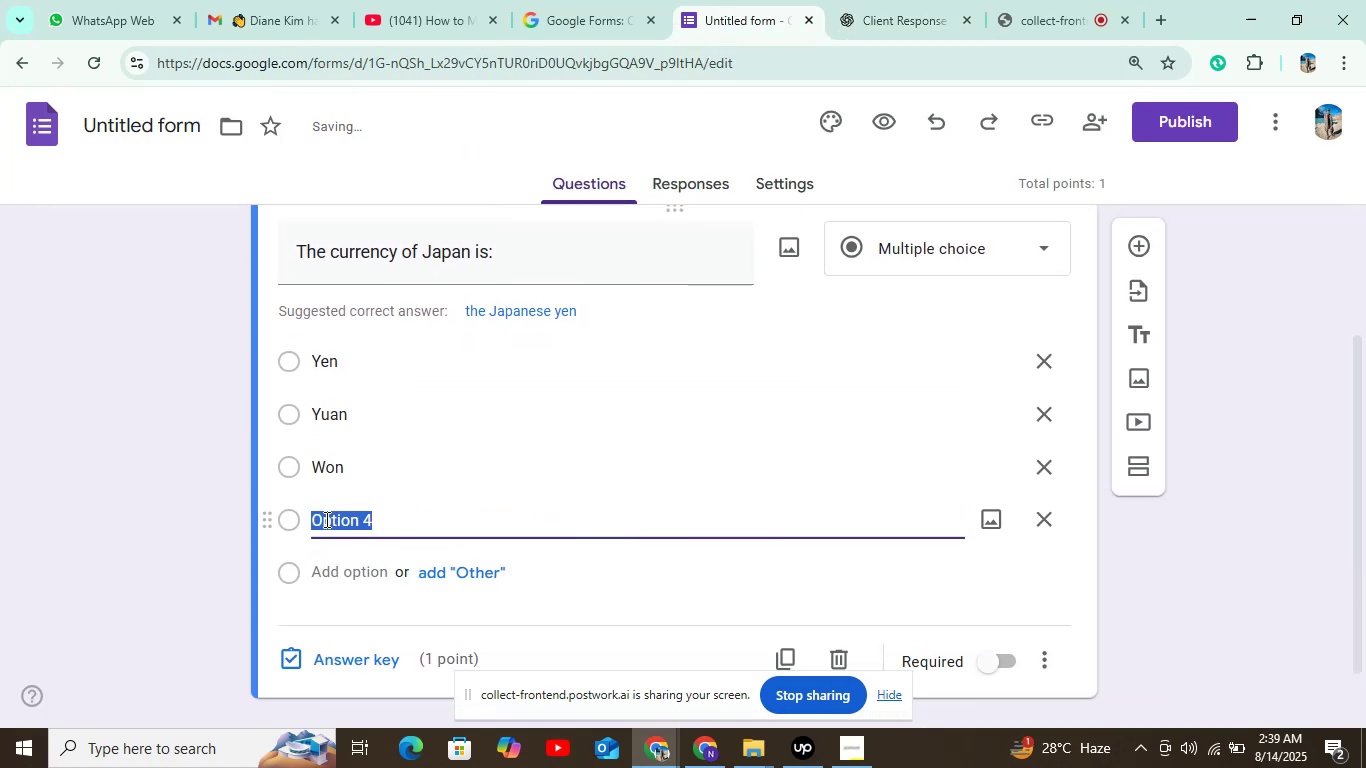 
key(Control+V)
 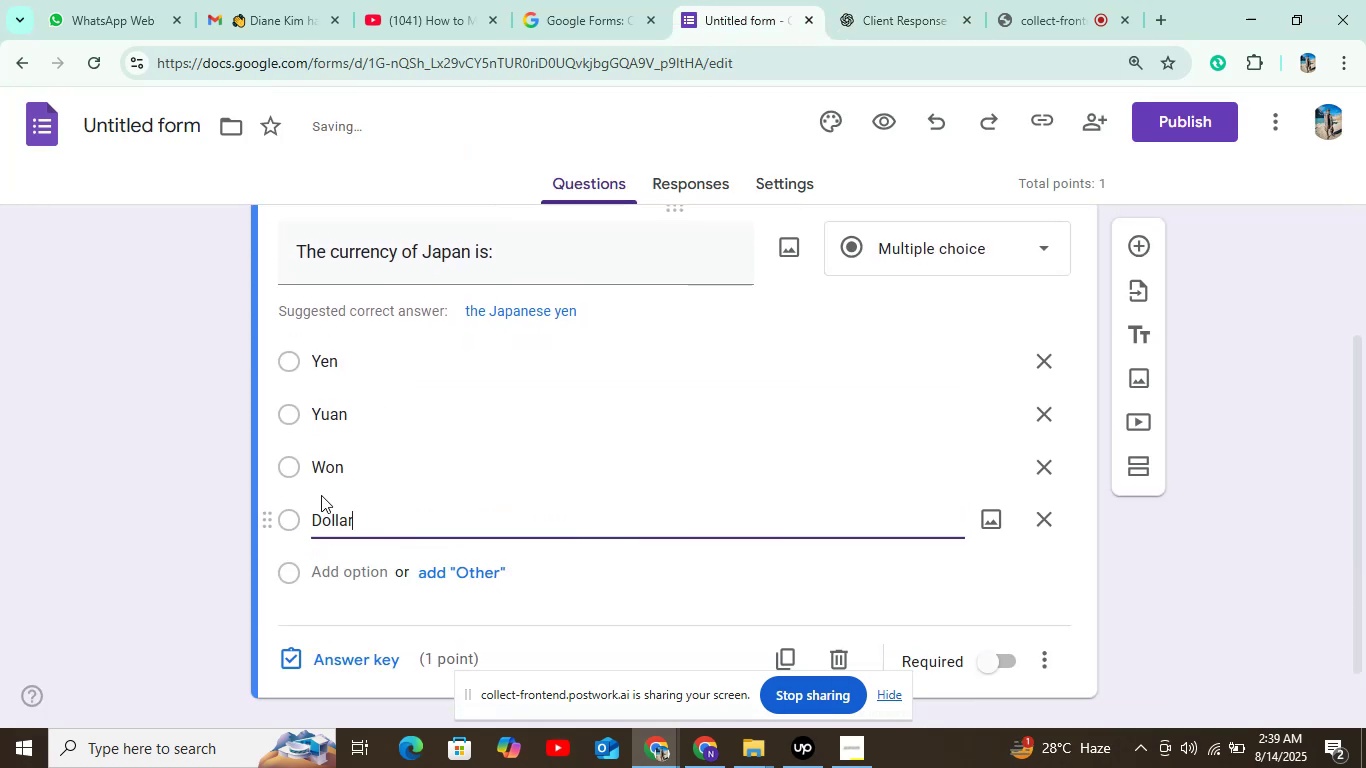 
left_click([359, 657])
 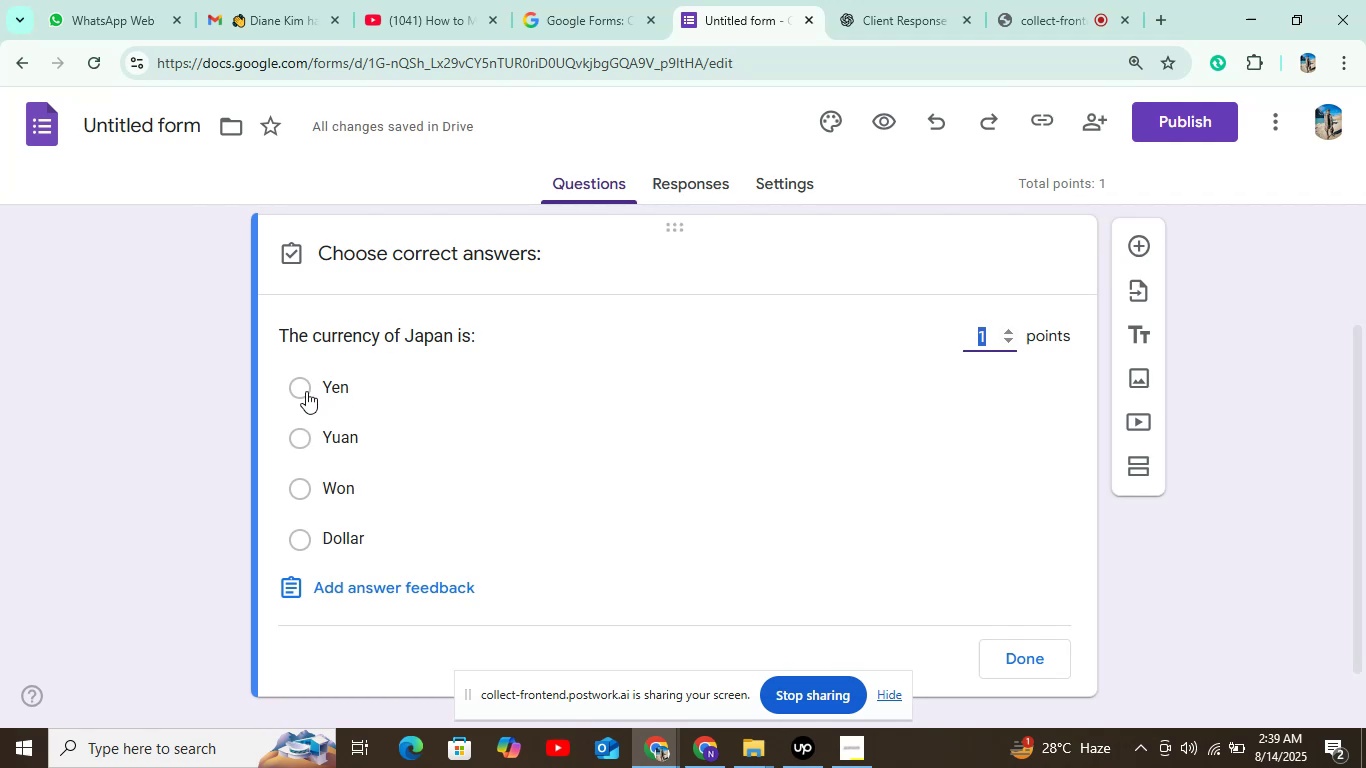 
left_click([299, 377])
 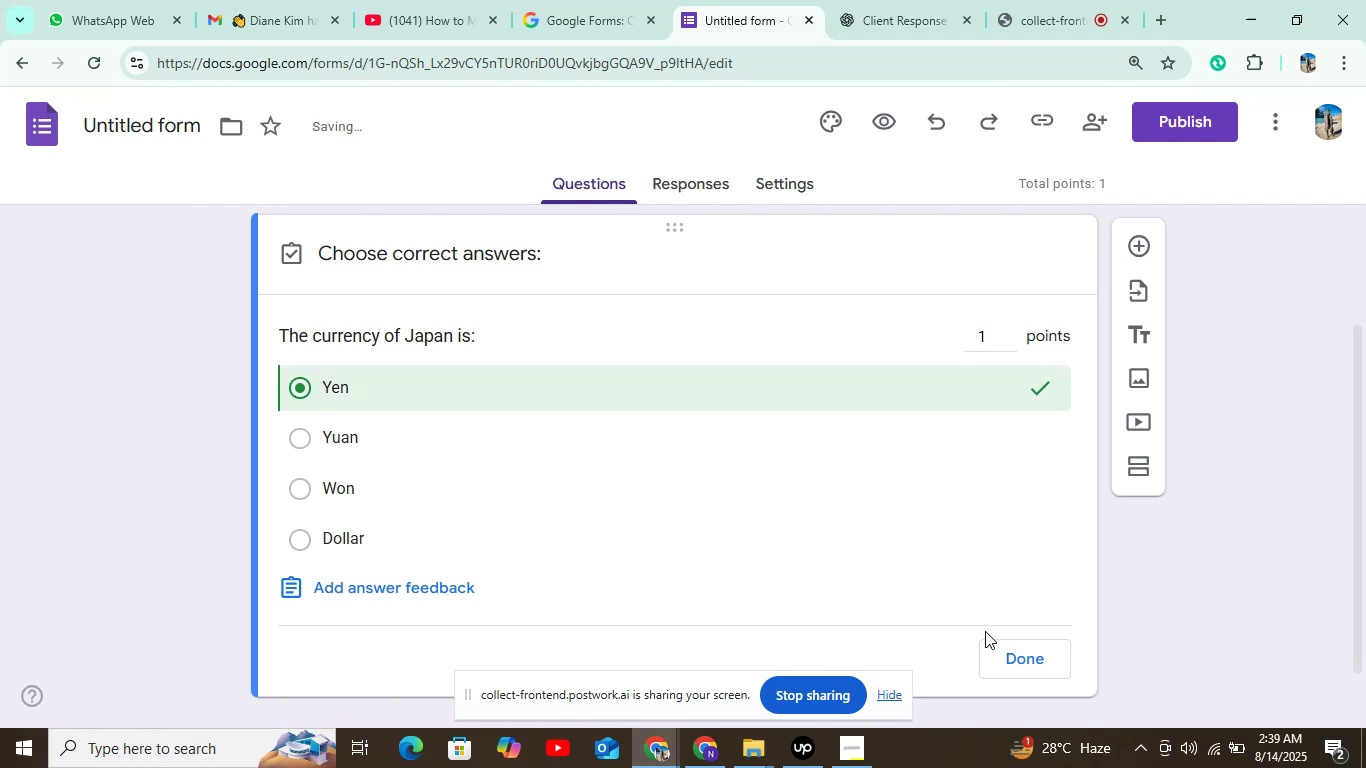 
left_click([1038, 651])
 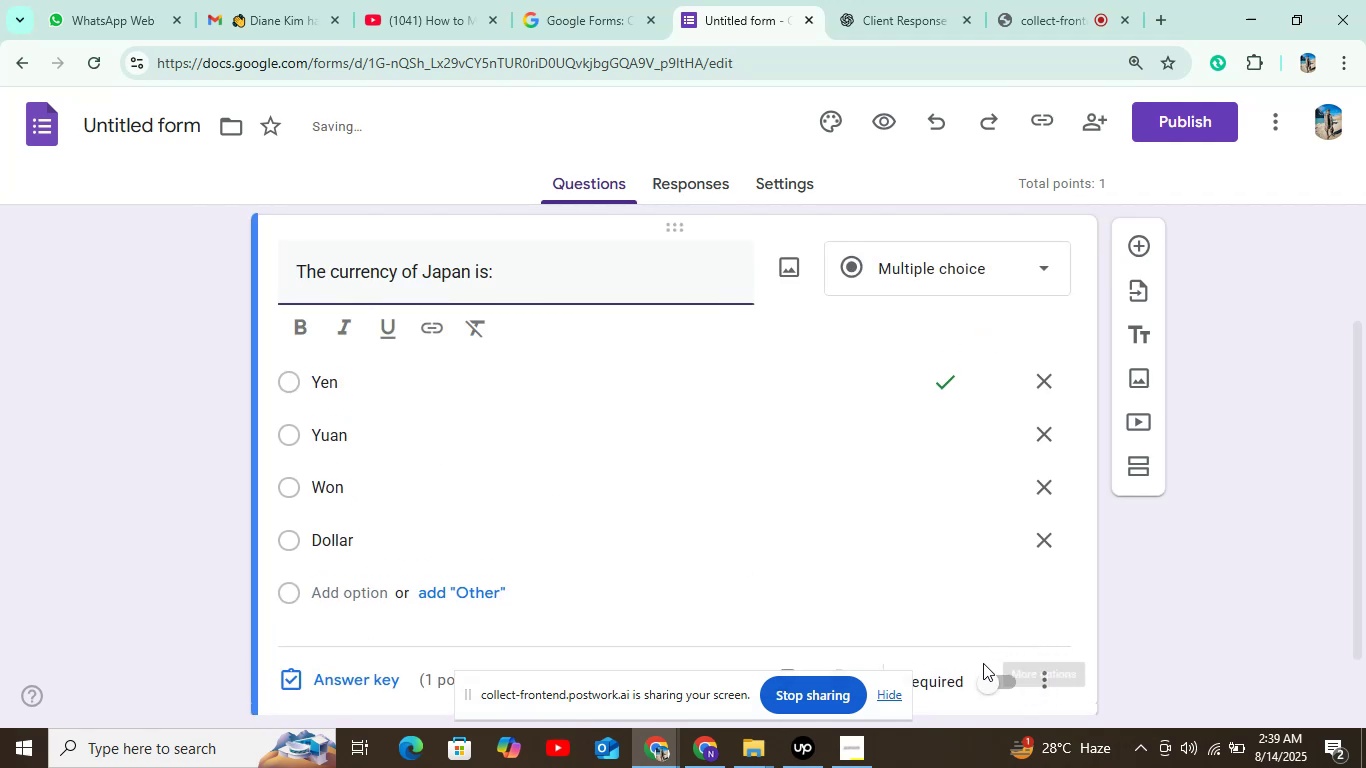 
left_click([984, 680])
 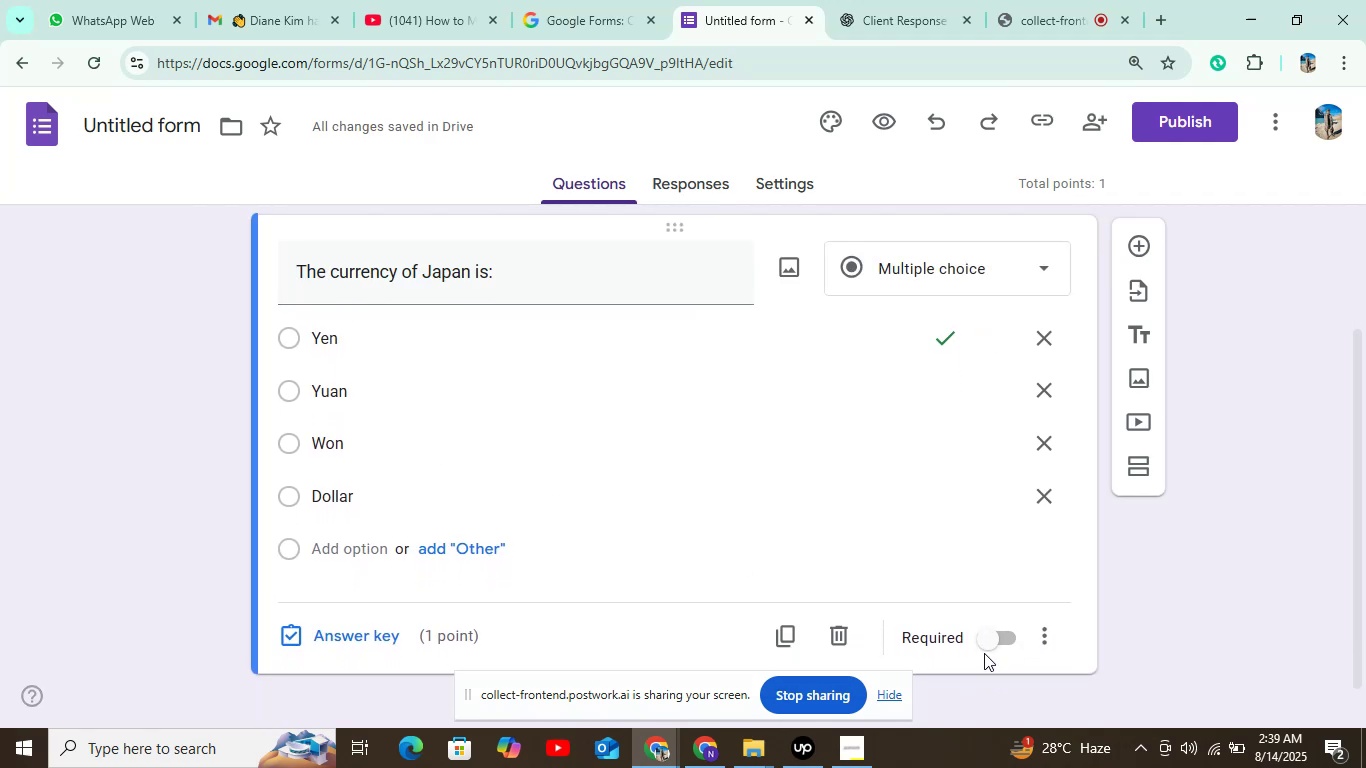 
left_click([986, 646])
 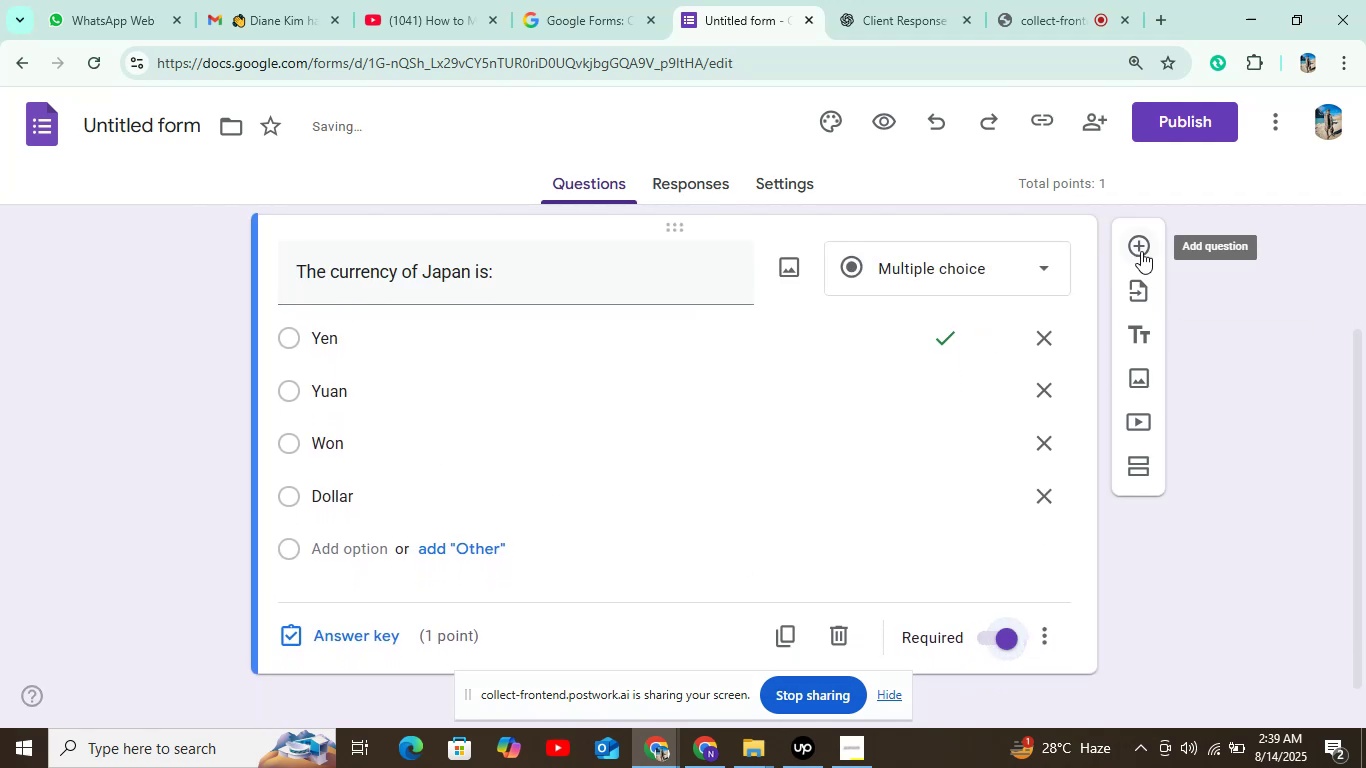 
left_click([1141, 251])
 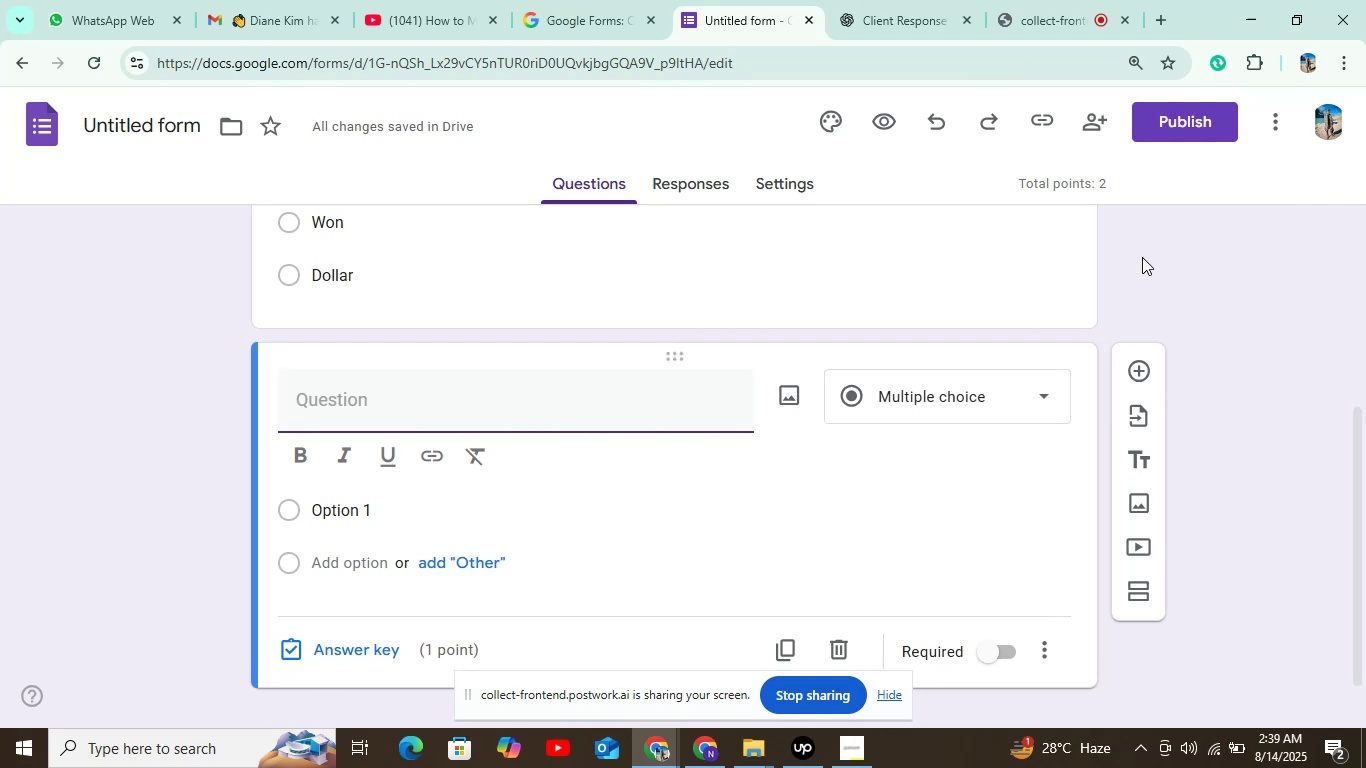 
wait(10.04)
 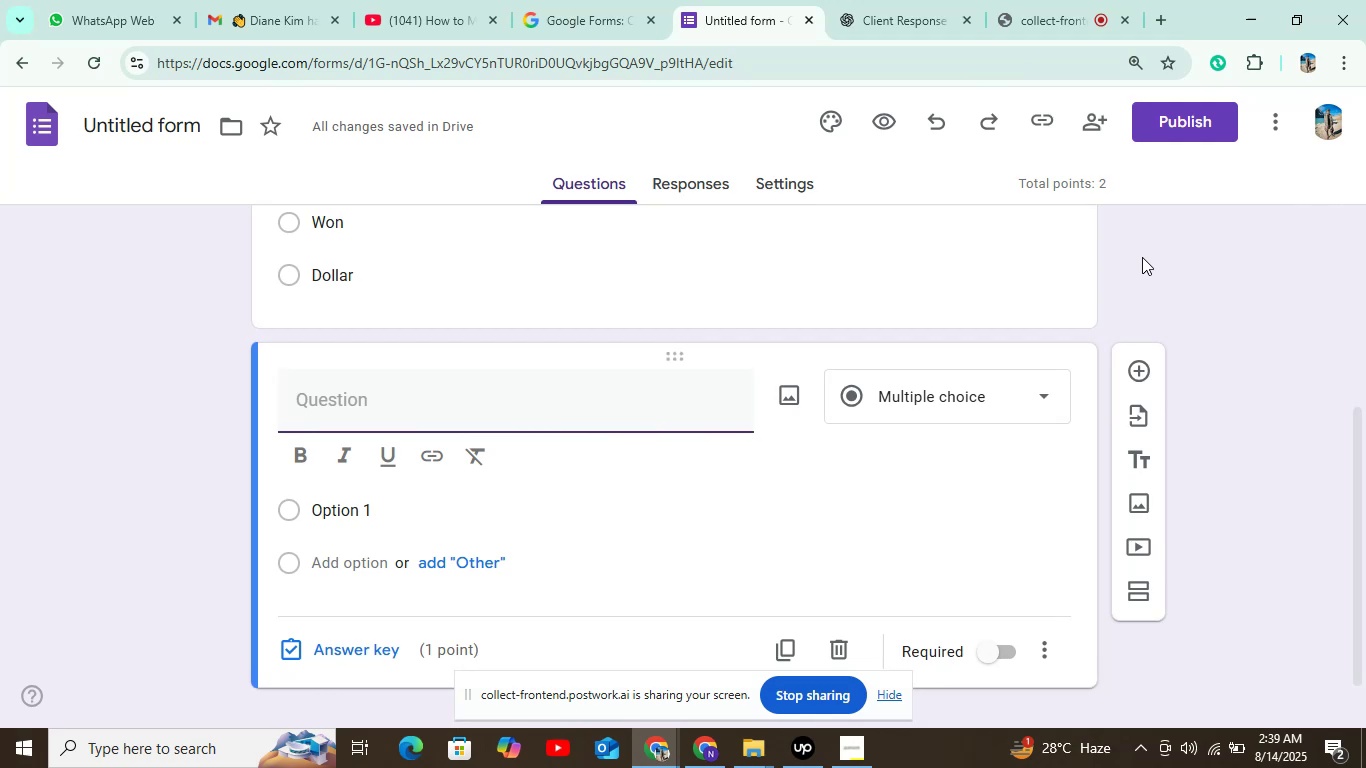 
left_click_drag(start_coordinate=[440, 314], to_coordinate=[667, 310])
 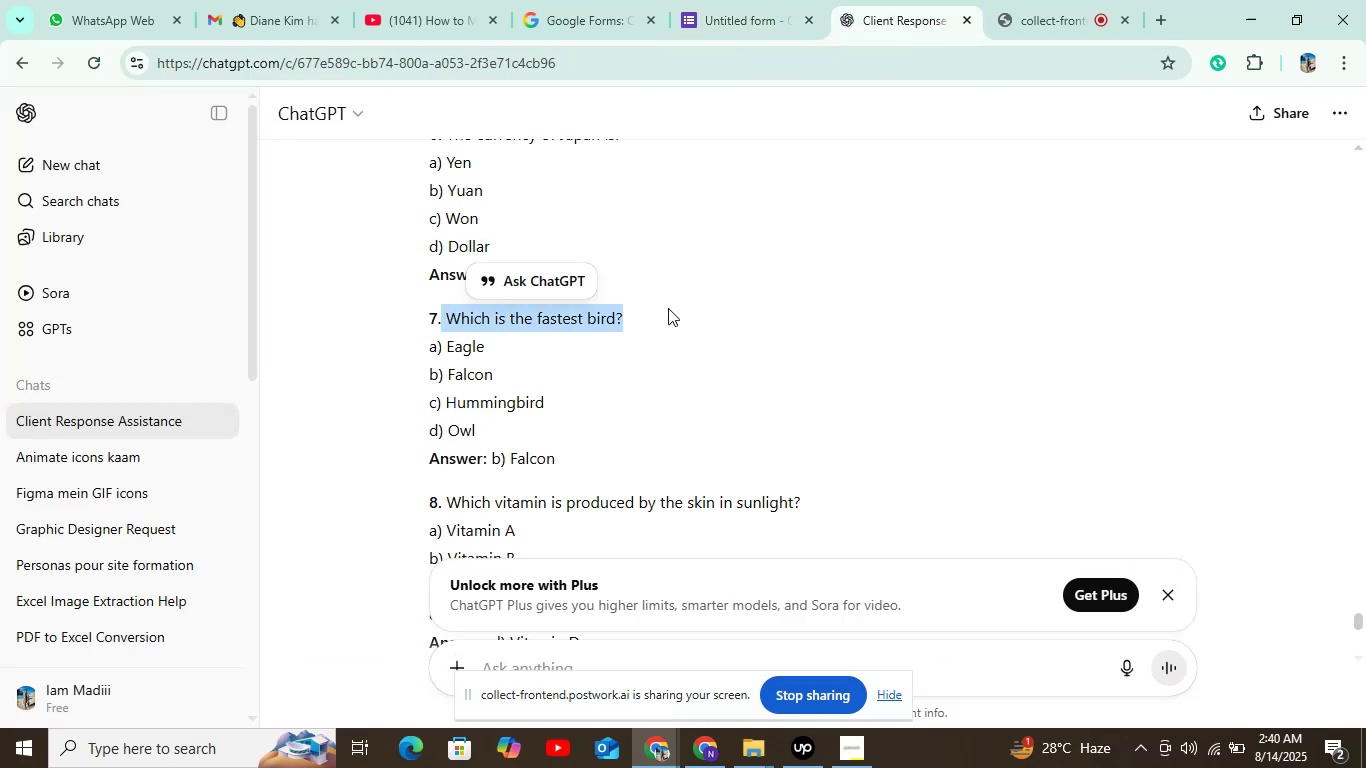 
key(Control+C)
 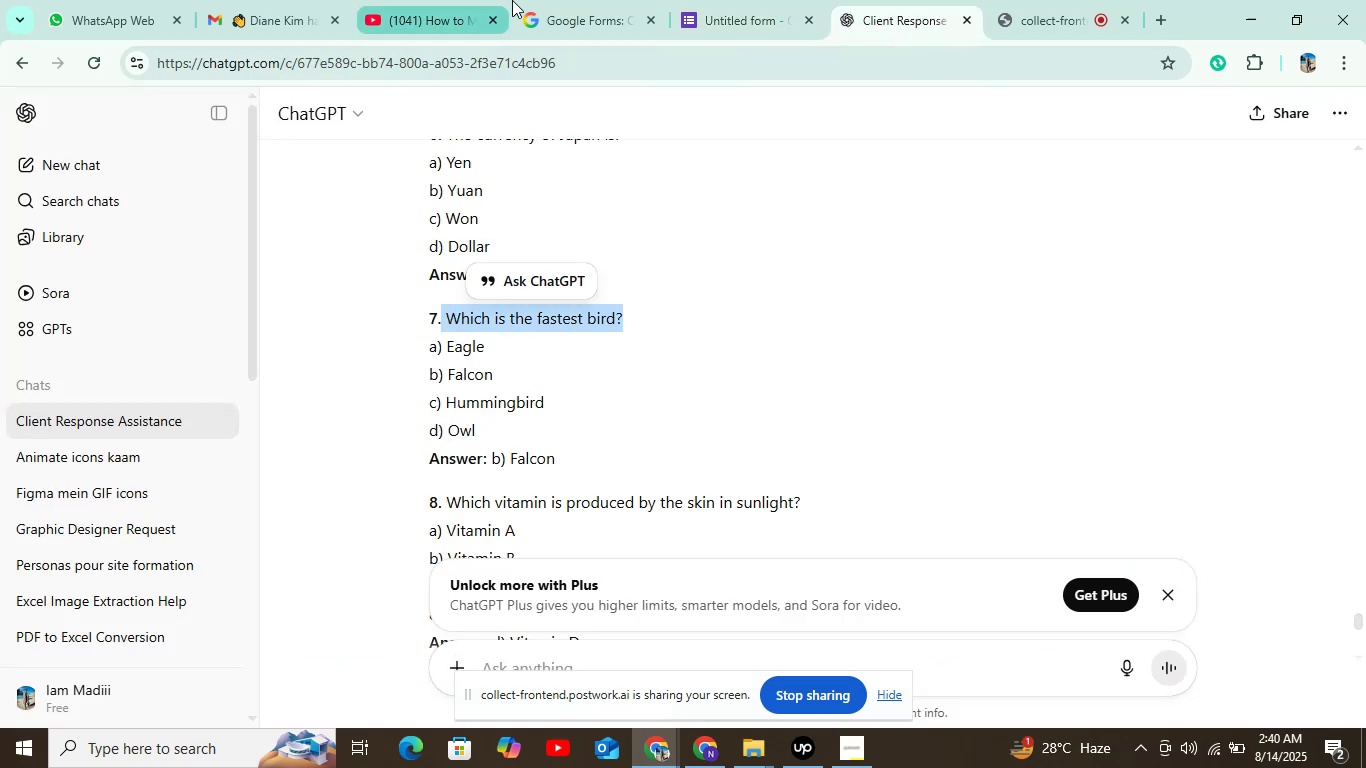 
left_click([749, 18])
 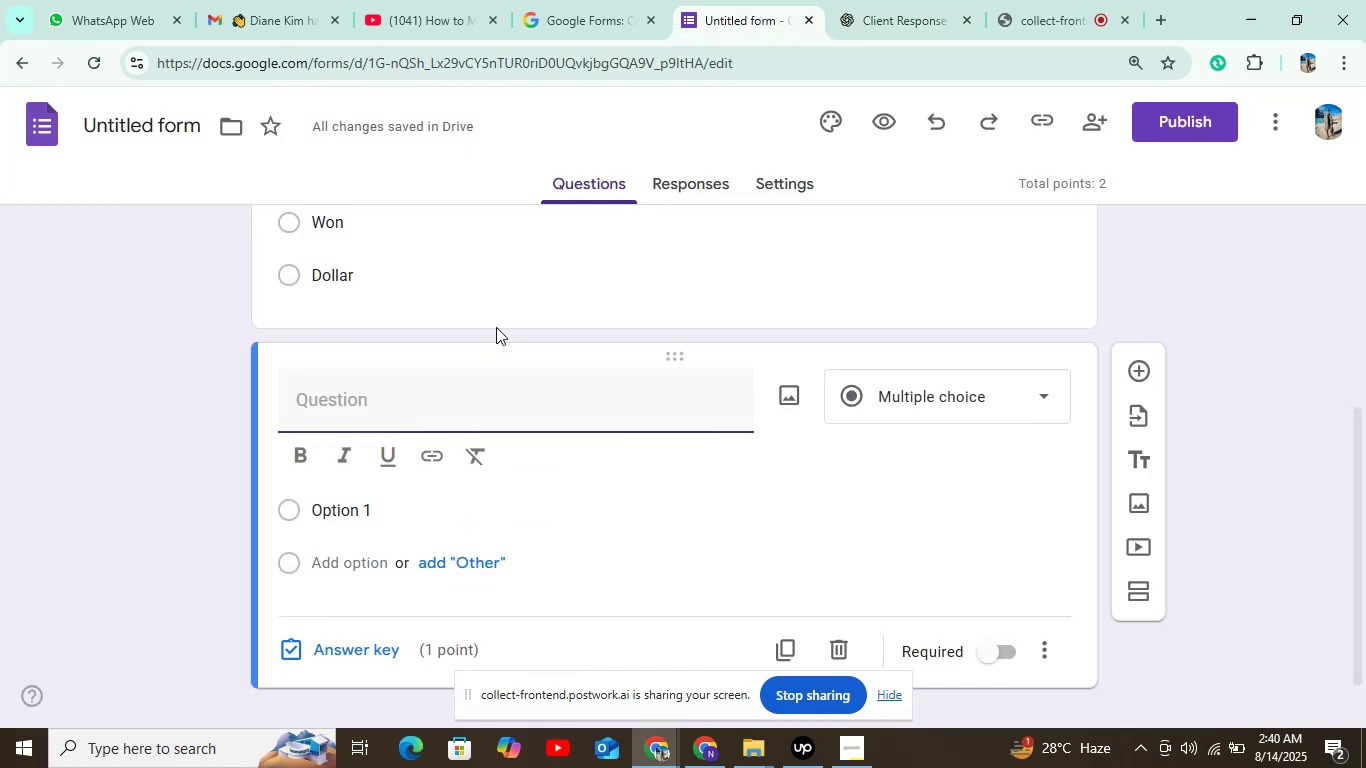 
key(Control+V)
 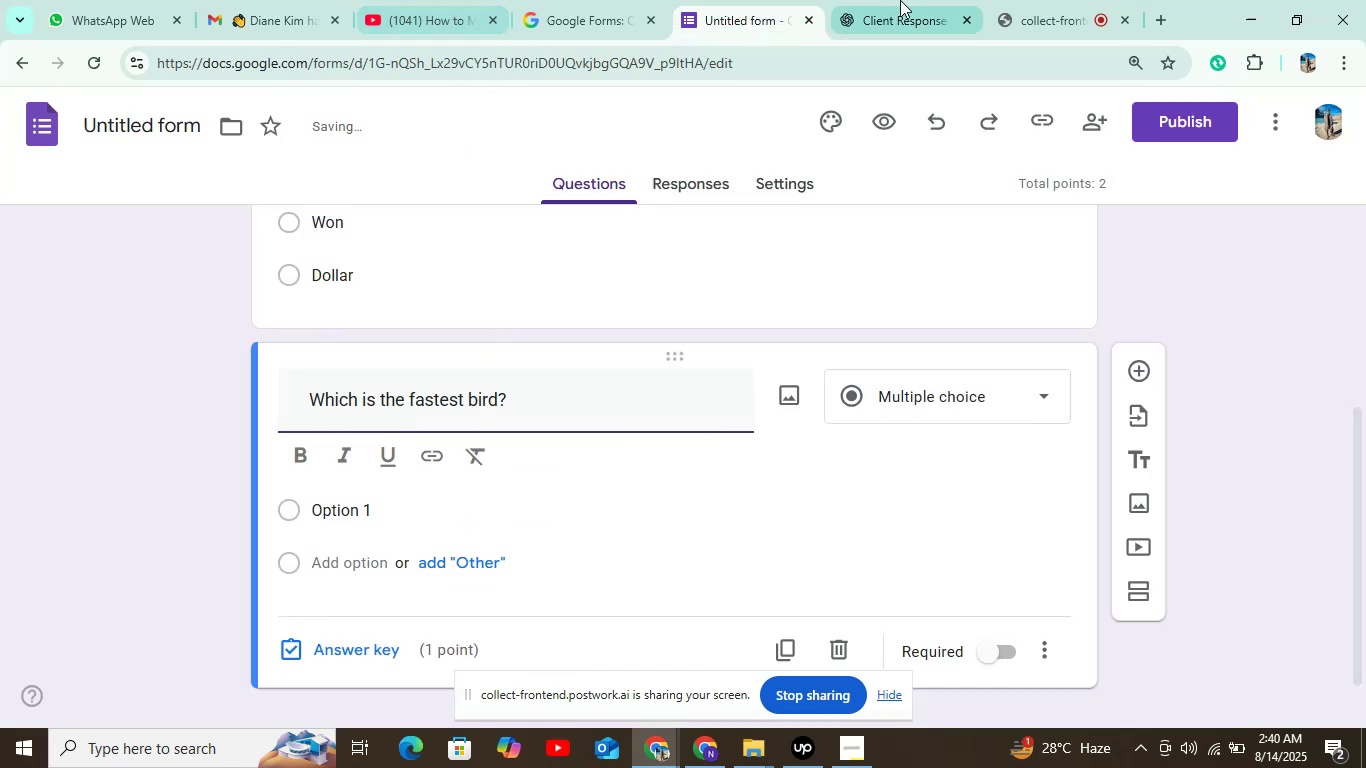 
left_click([906, 14])
 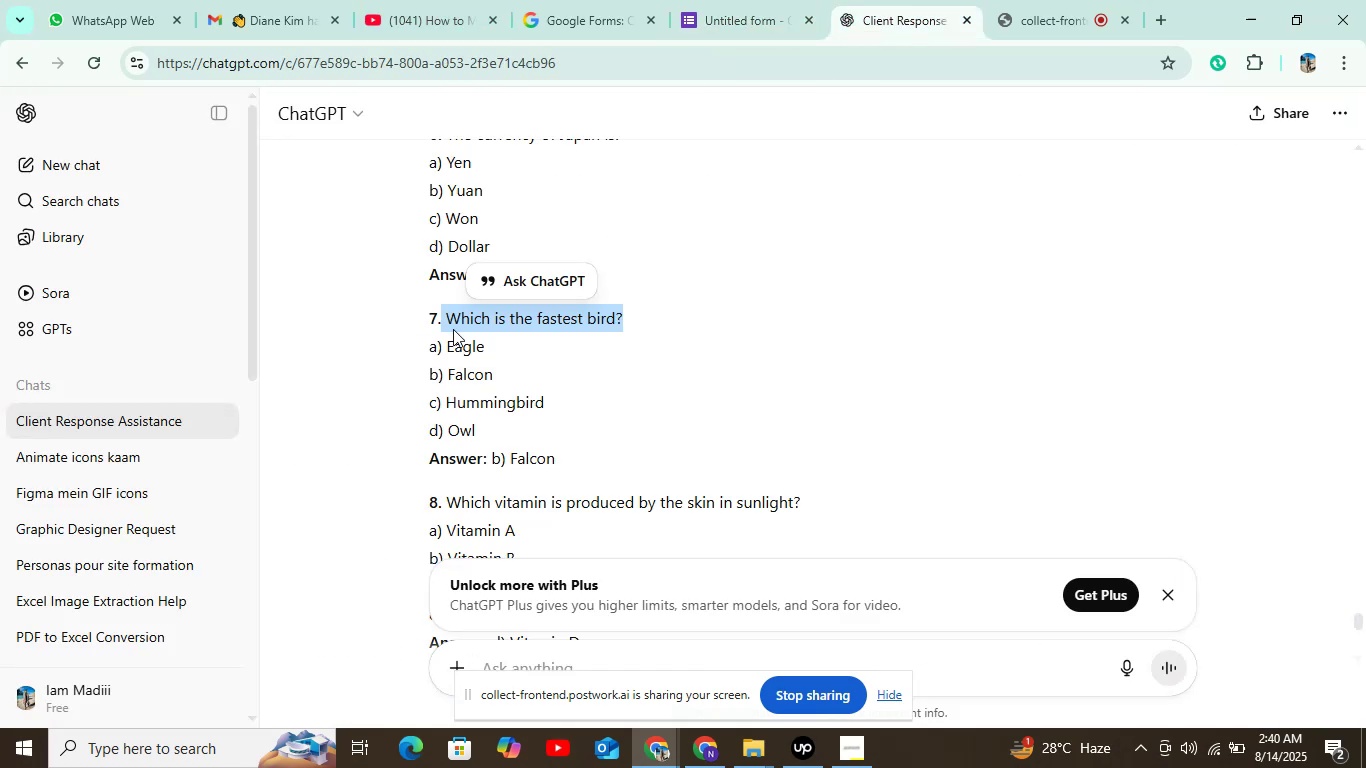 
left_click_drag(start_coordinate=[445, 337], to_coordinate=[489, 353])
 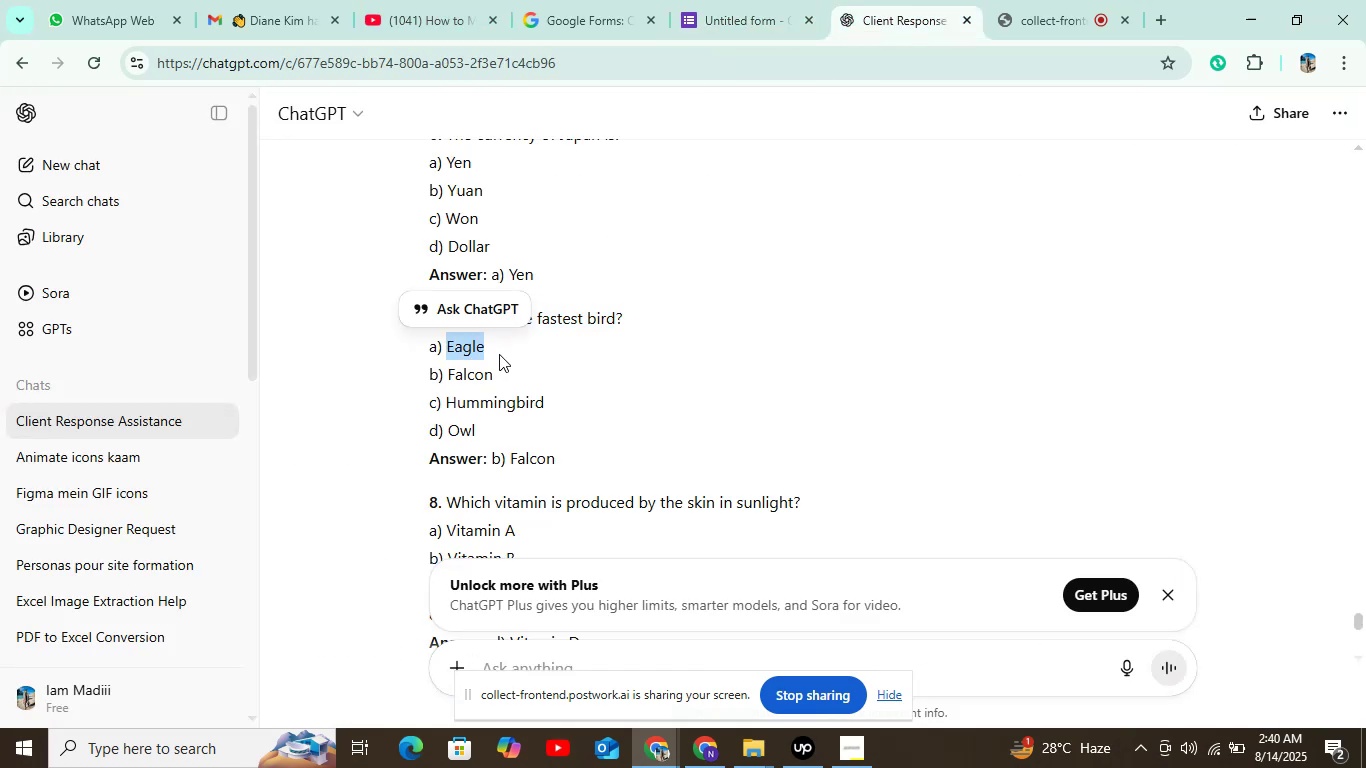 
key(Control+C)
 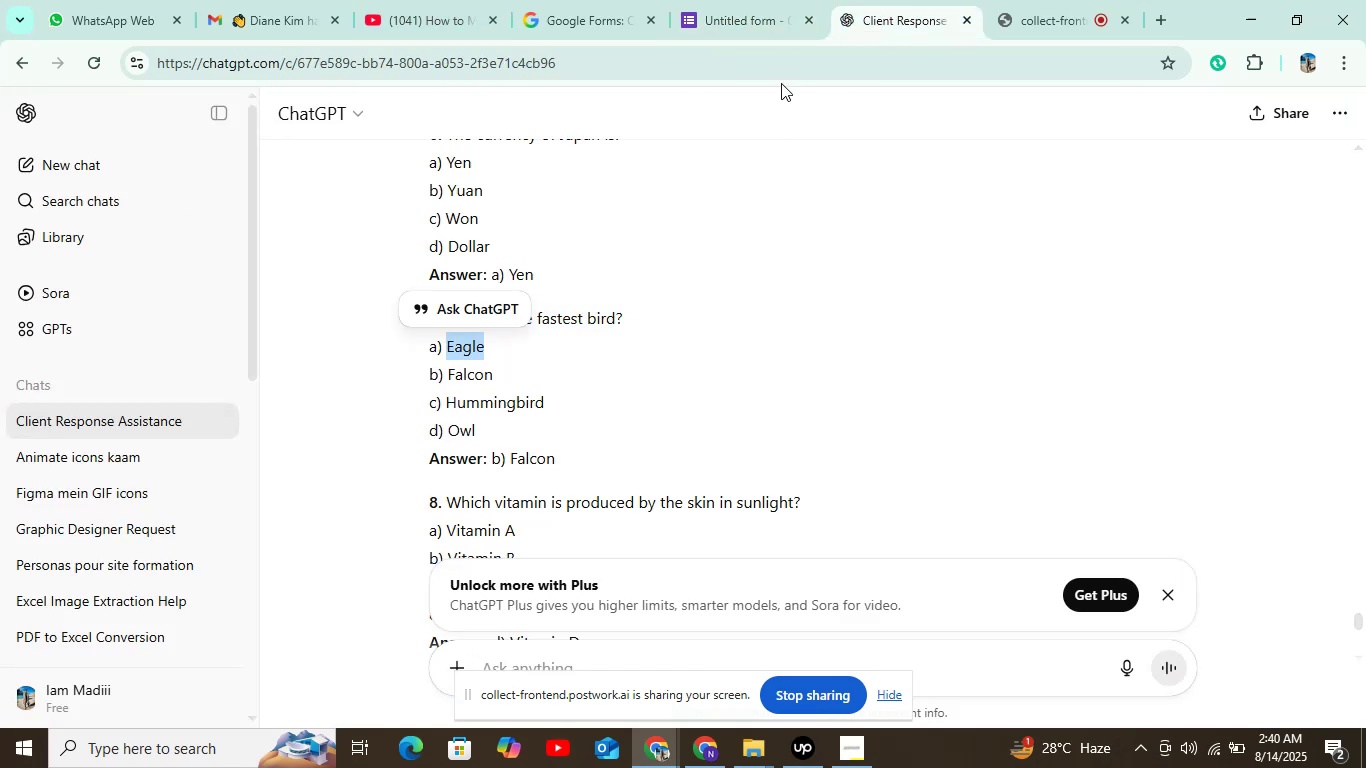 
left_click([766, 25])
 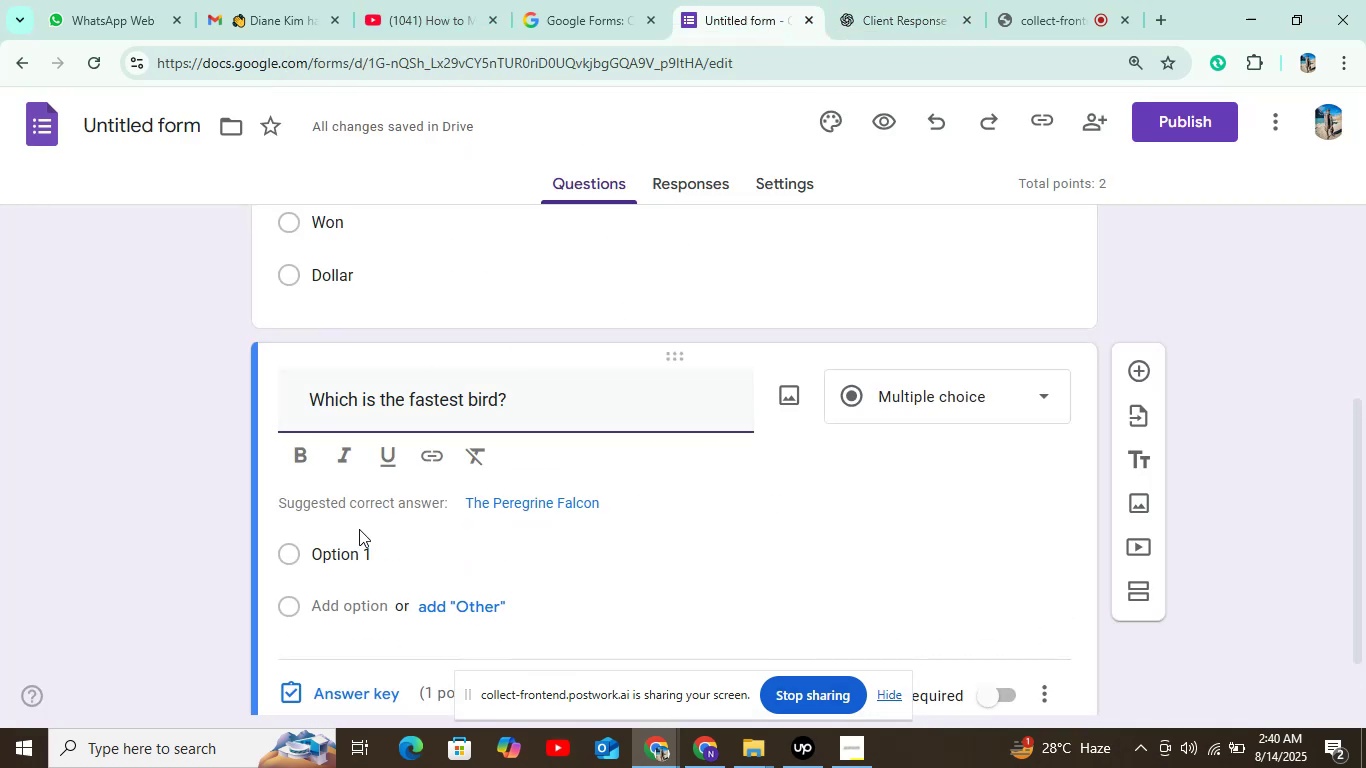 
left_click([357, 546])
 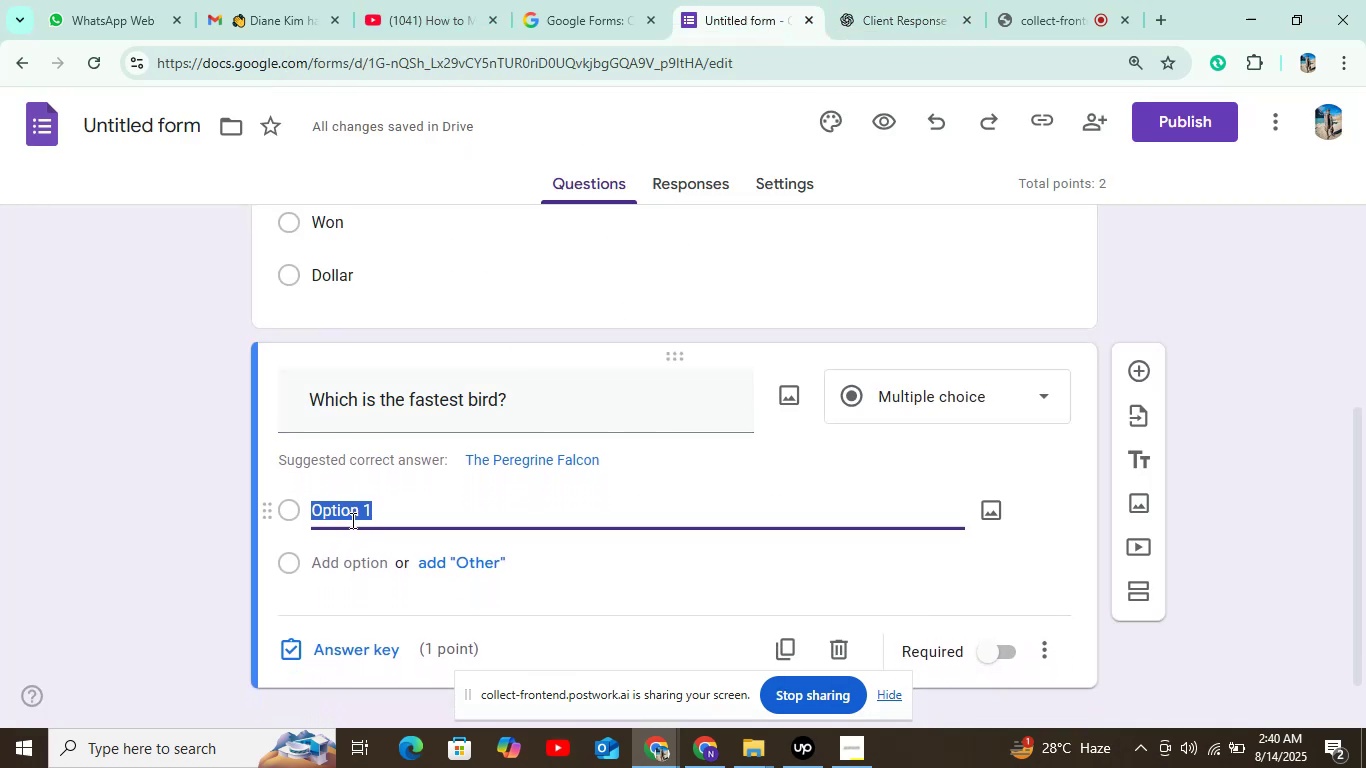 
key(Control+V)
 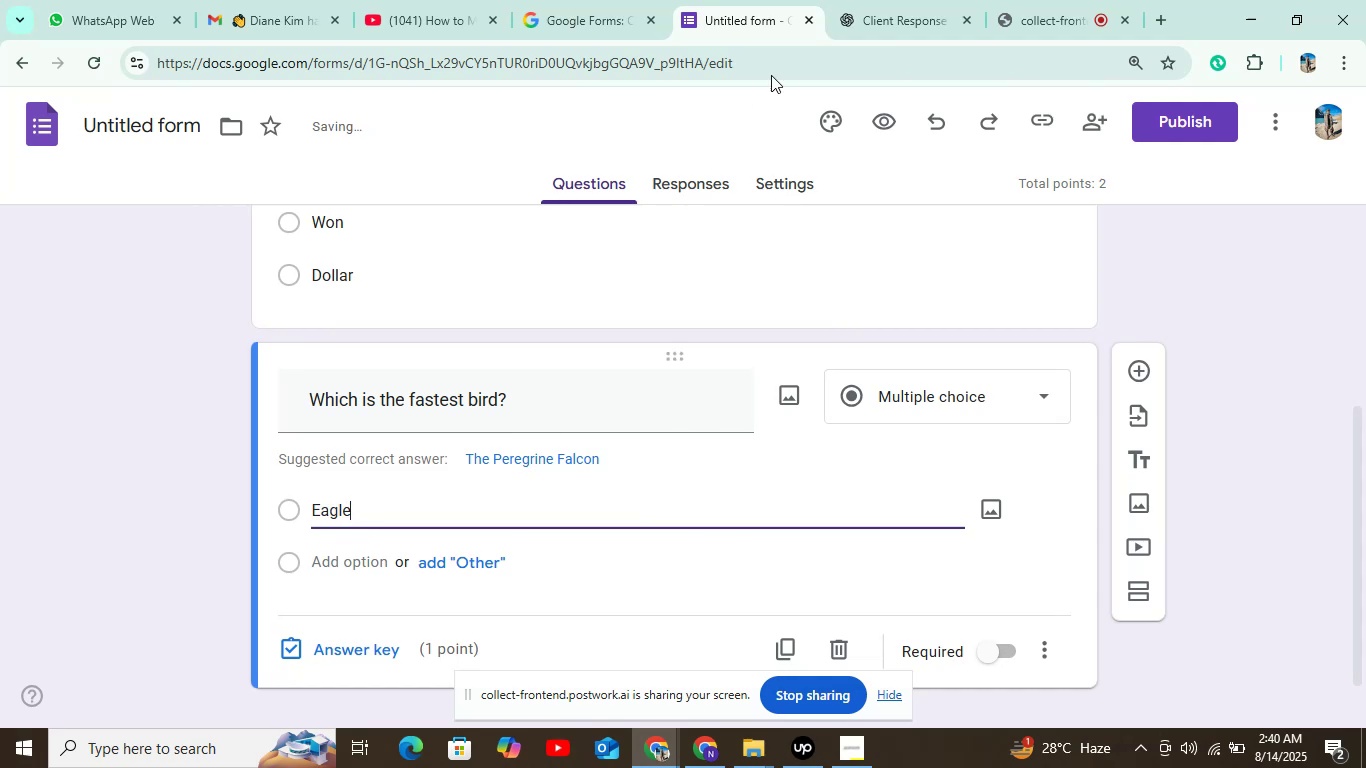 
left_click([871, 15])
 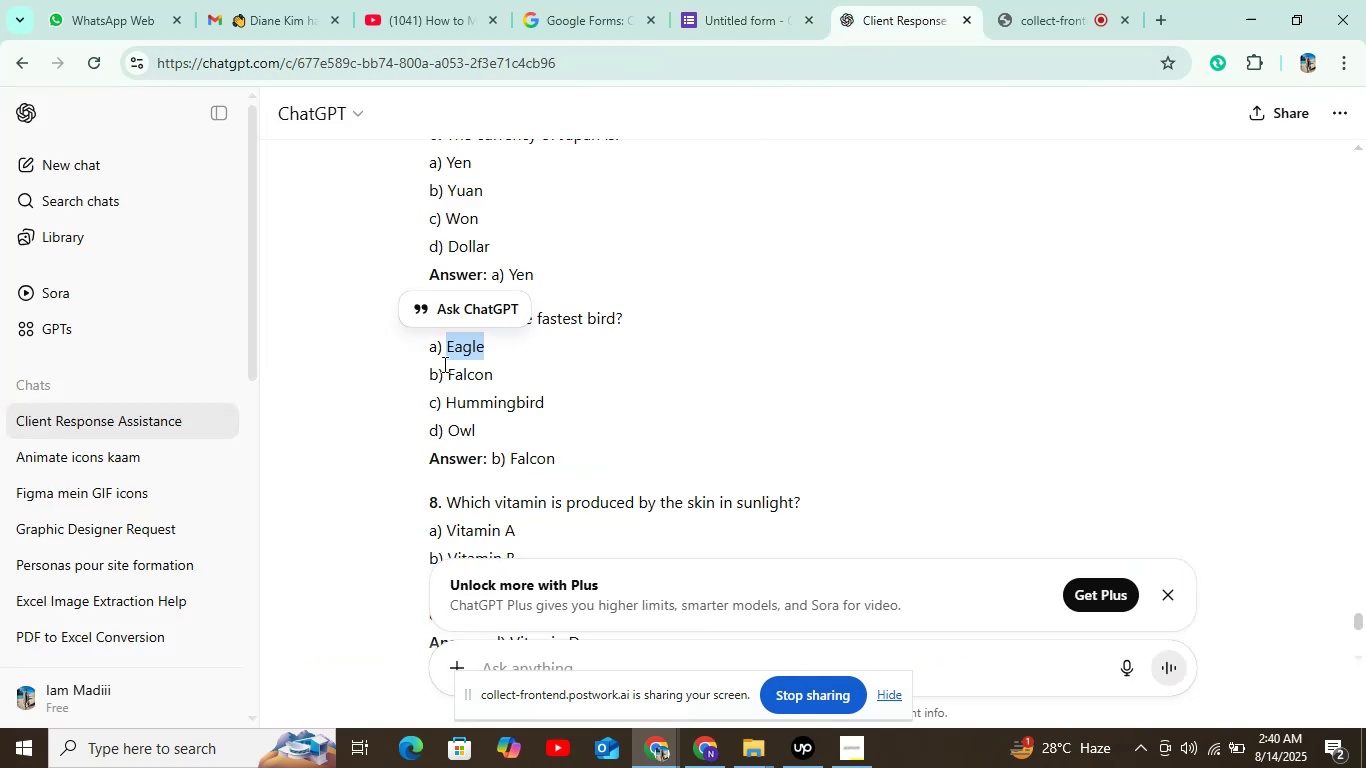 
left_click_drag(start_coordinate=[440, 380], to_coordinate=[520, 378])
 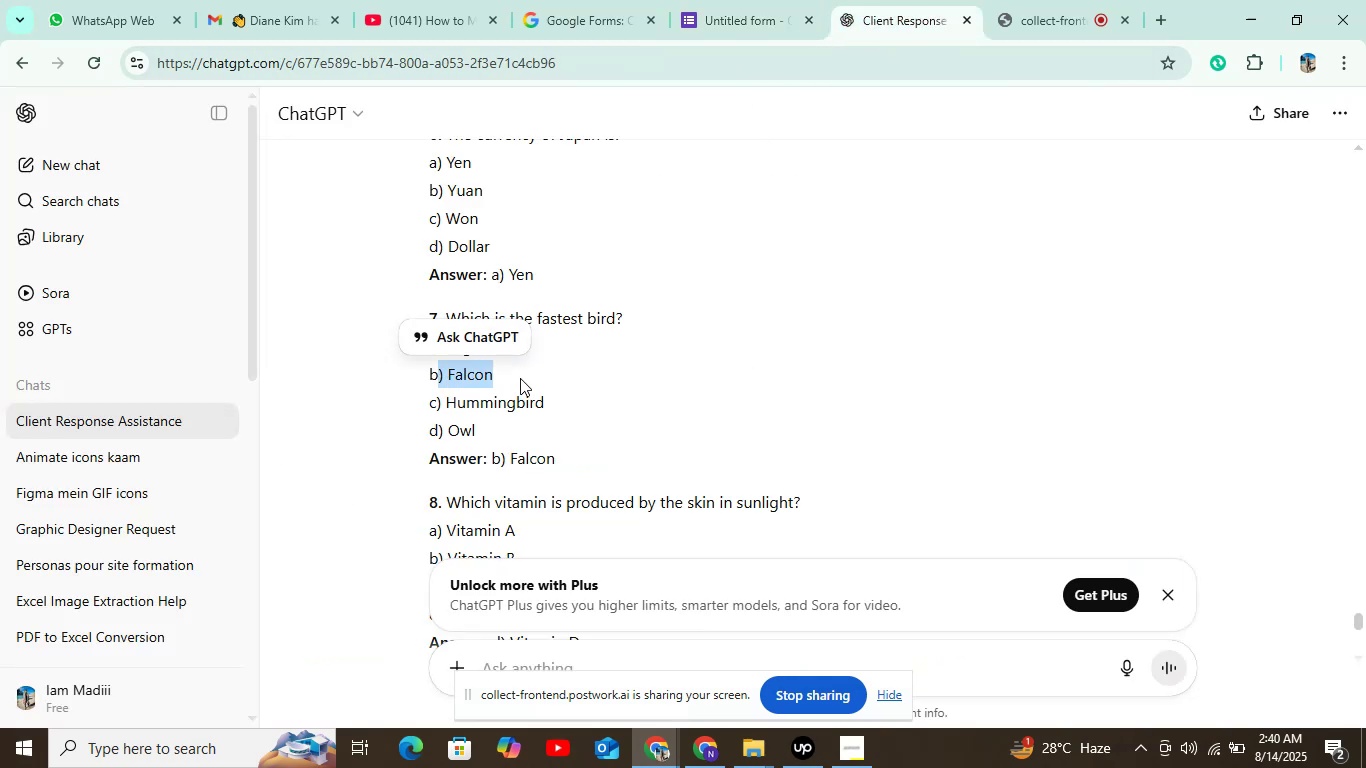 
key(Control+C)
 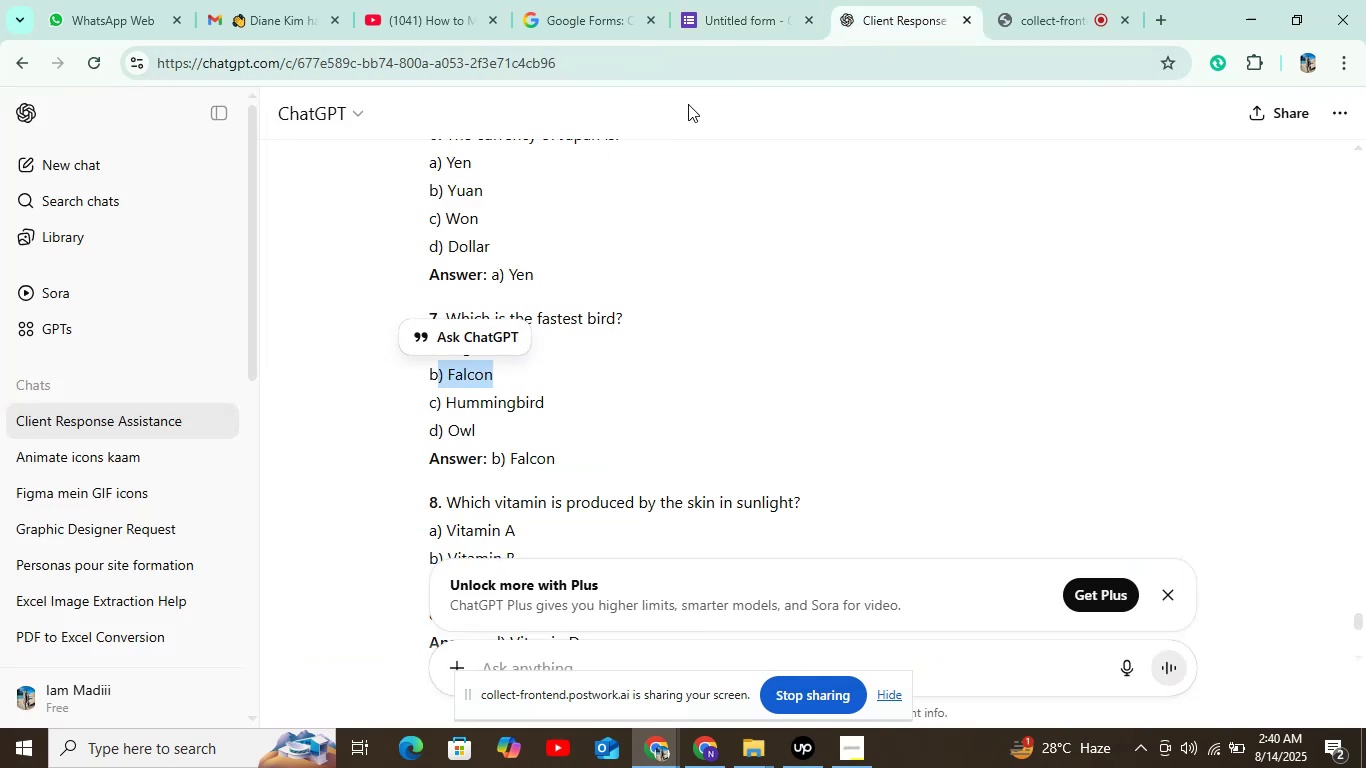 
left_click([731, 20])
 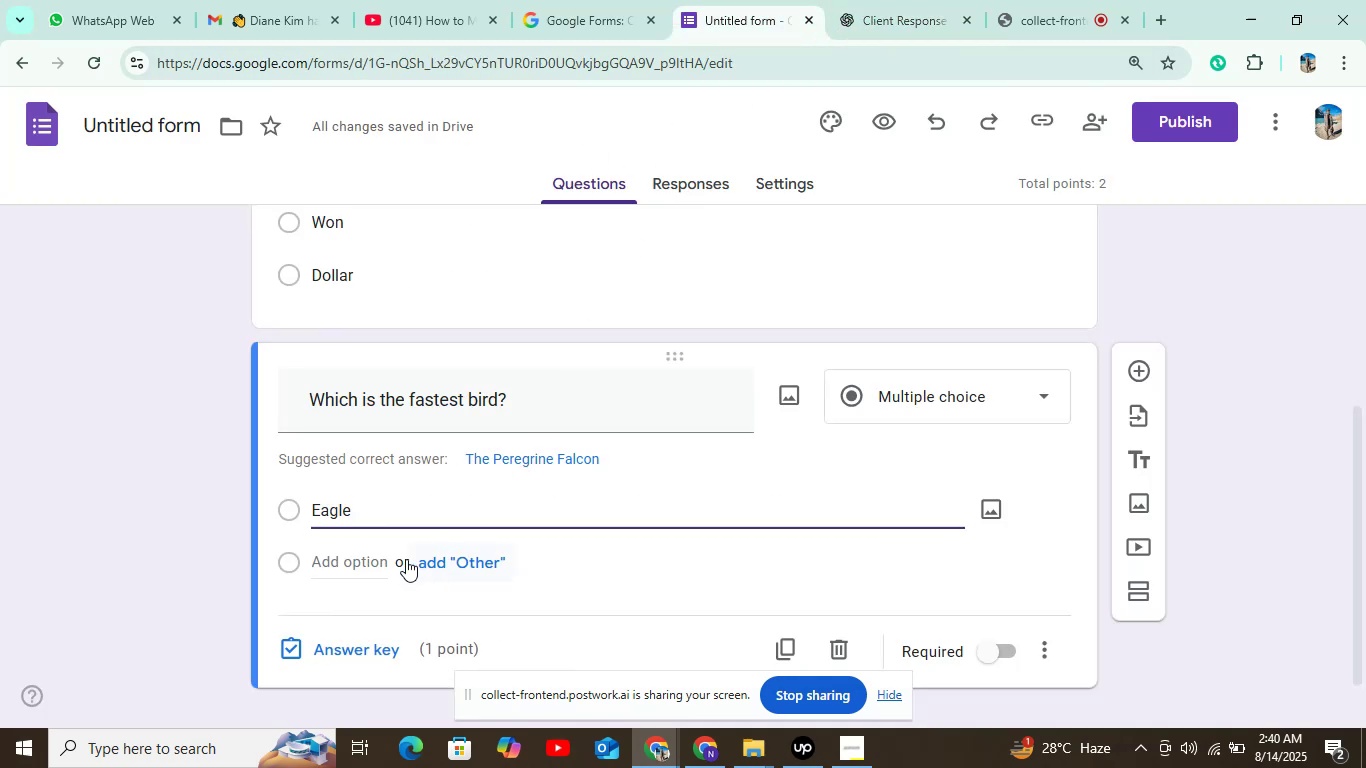 
left_click([345, 565])
 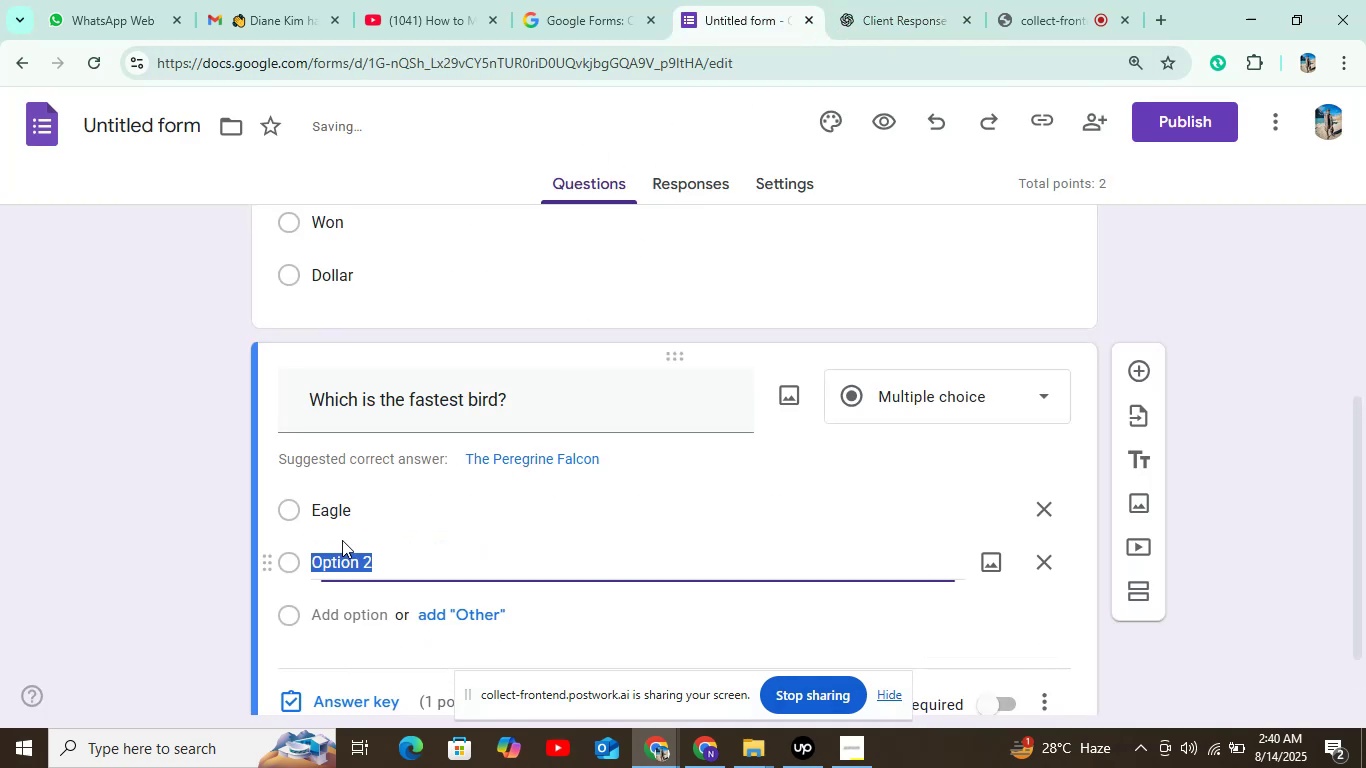 
key(Control+V)
 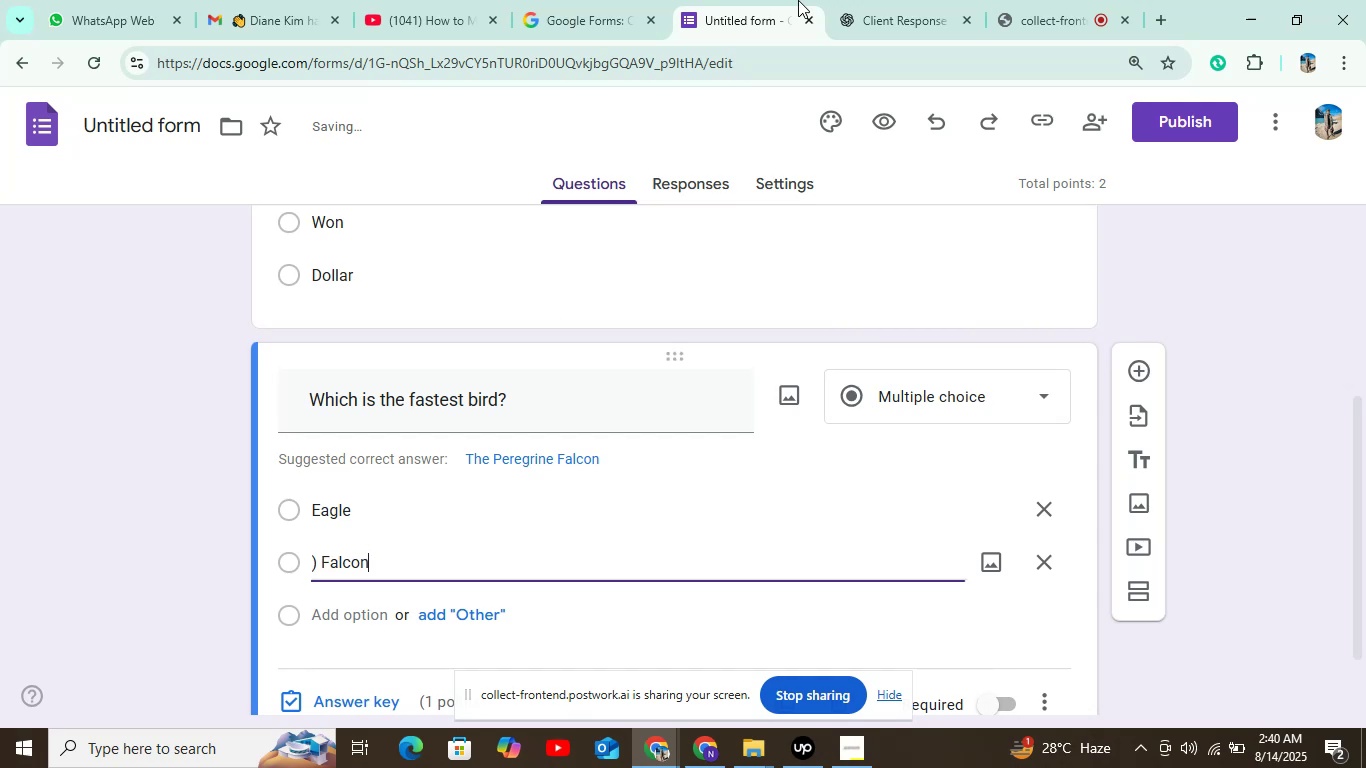 
left_click([866, 17])
 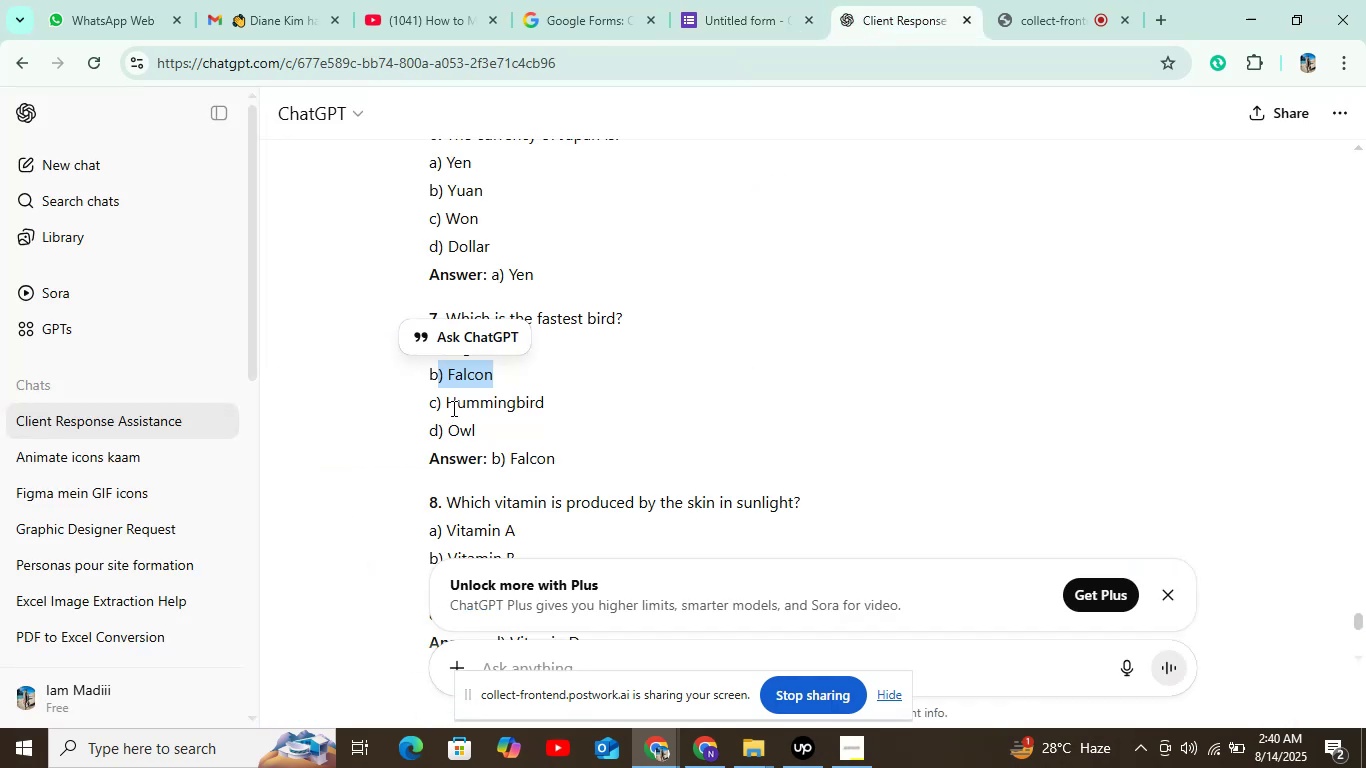 
left_click_drag(start_coordinate=[443, 400], to_coordinate=[562, 404])
 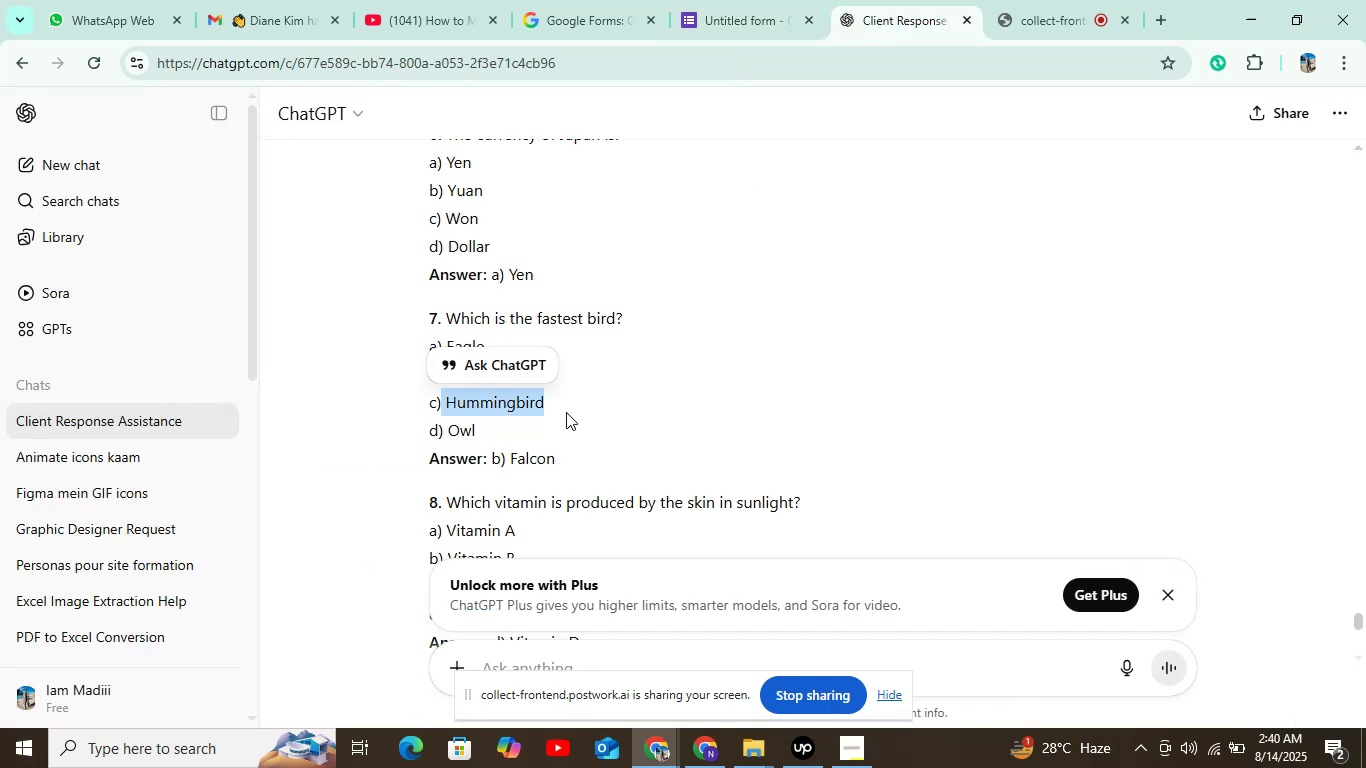 
key(Control+C)
 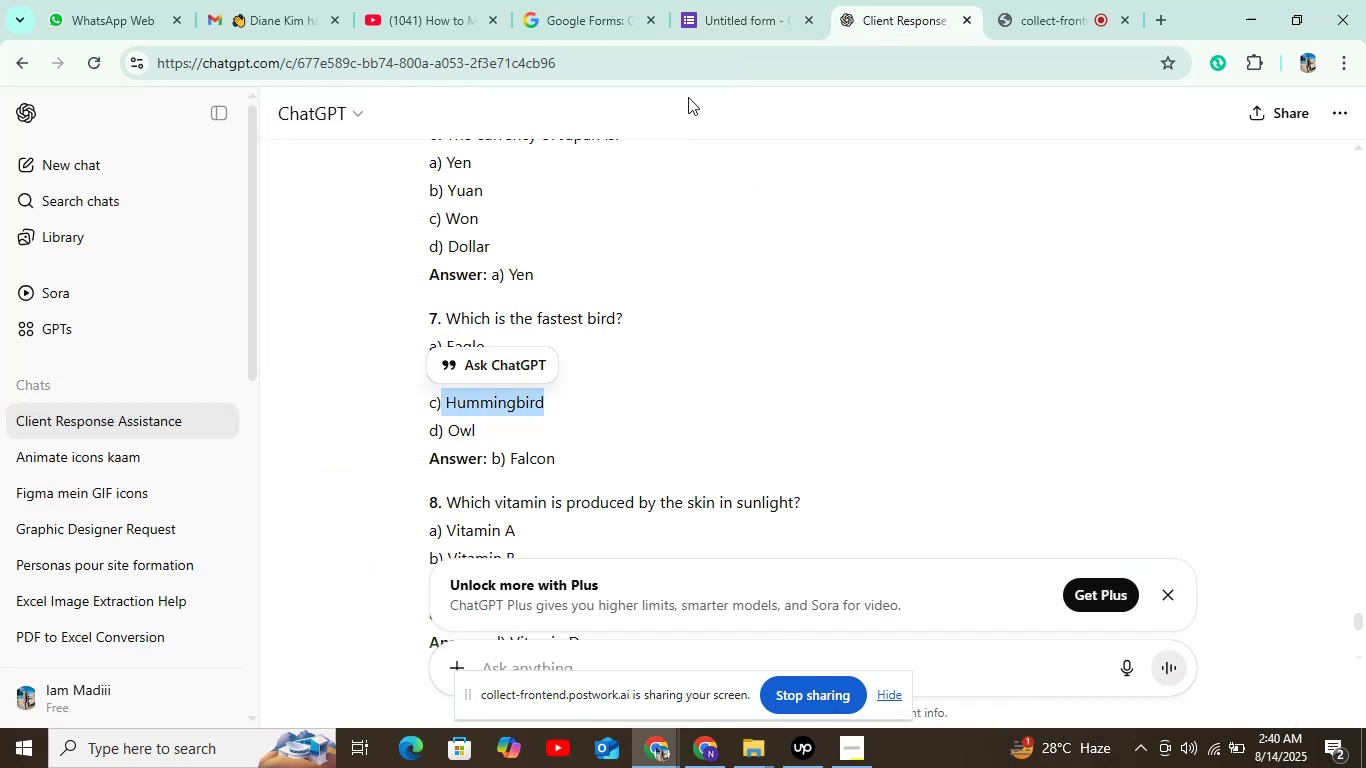 
left_click([749, 23])
 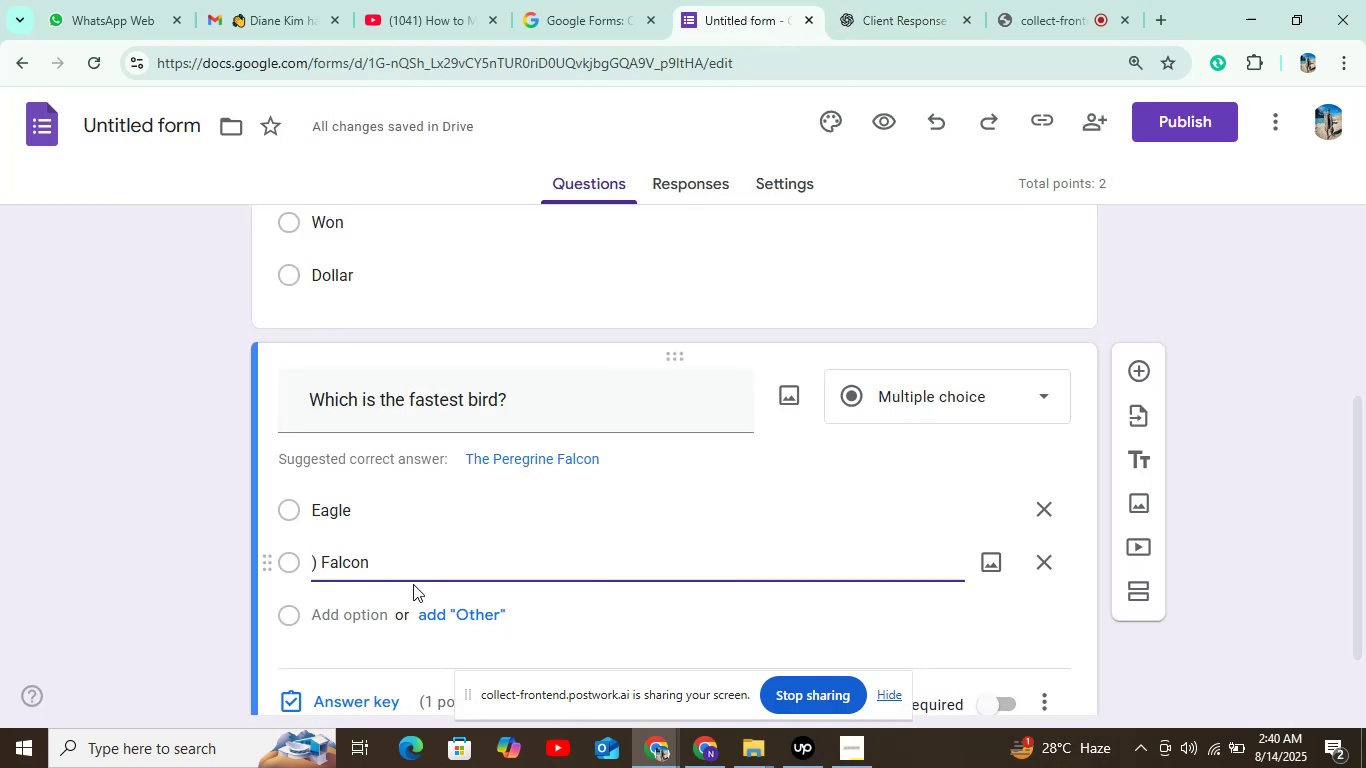 
left_click([356, 608])
 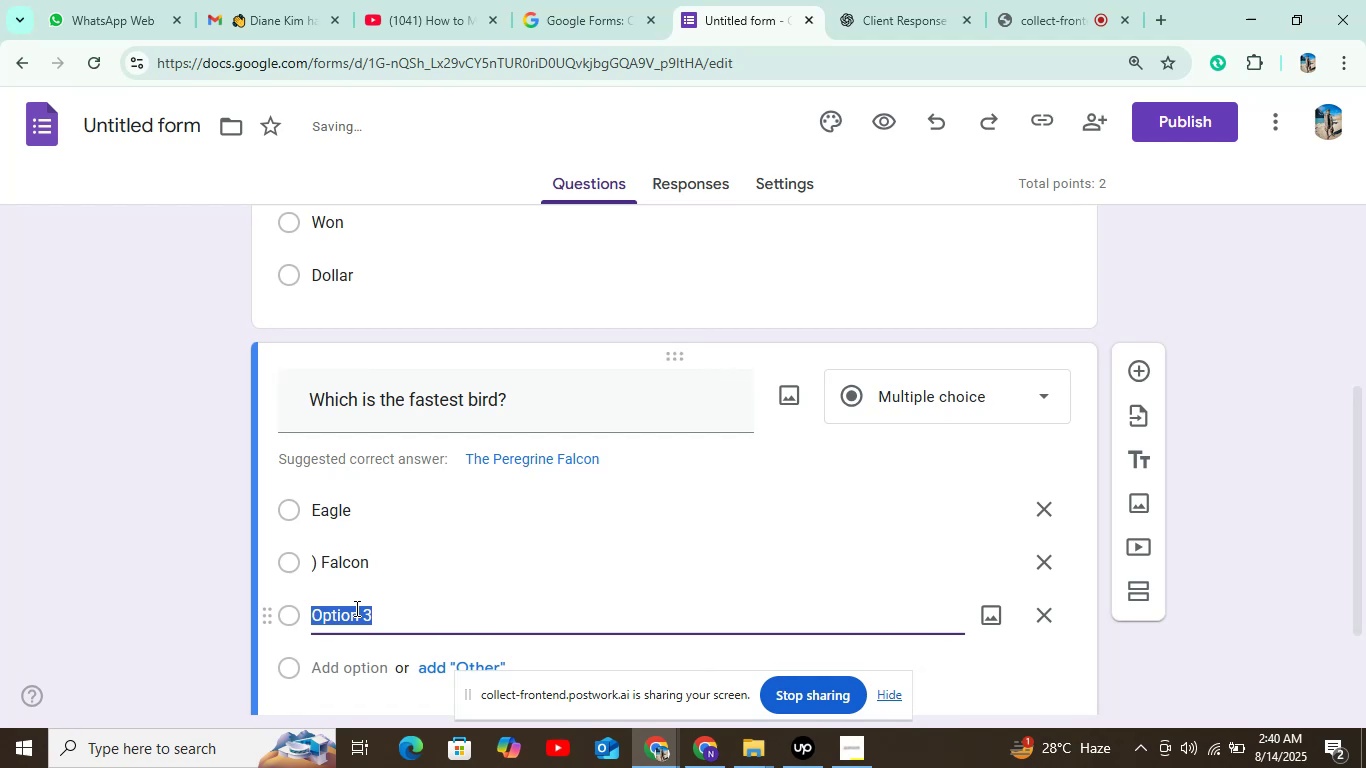 
key(Control+V)
 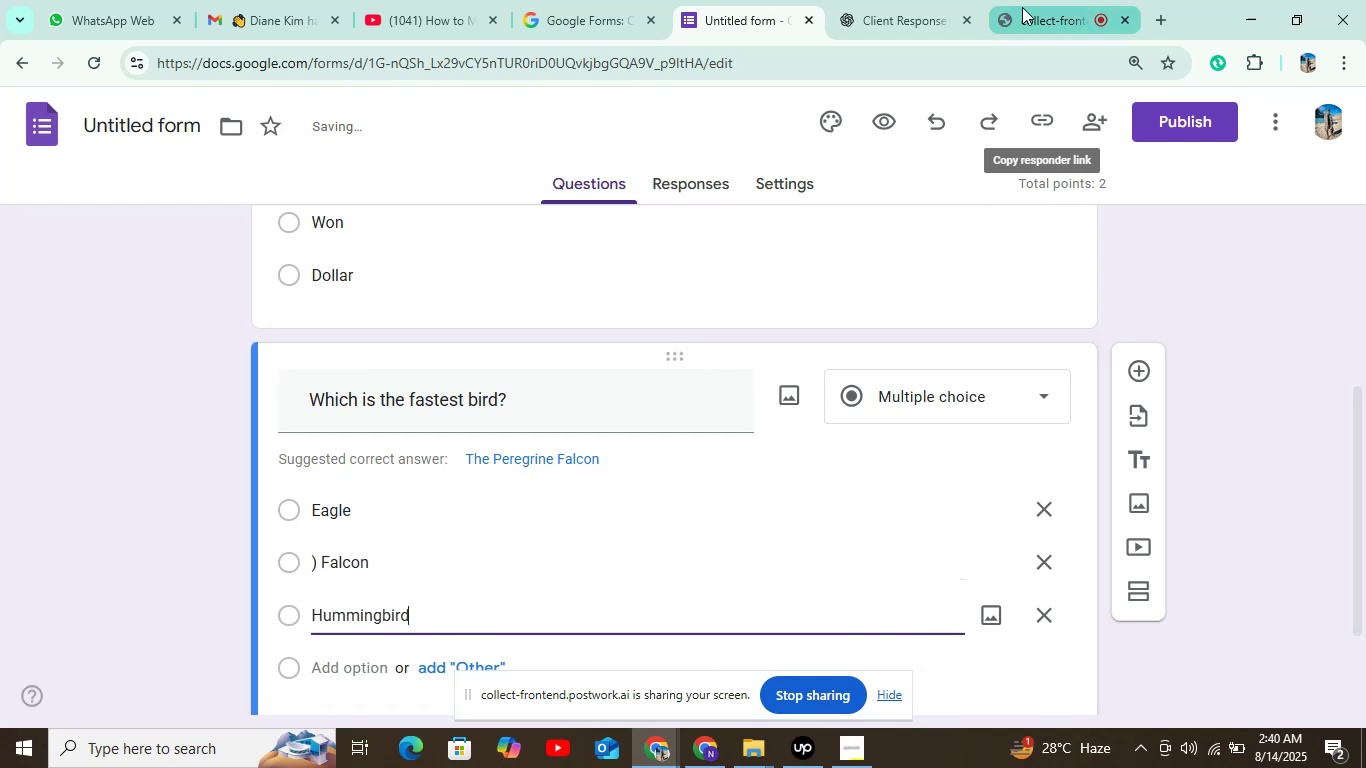 
left_click([866, 17])
 